 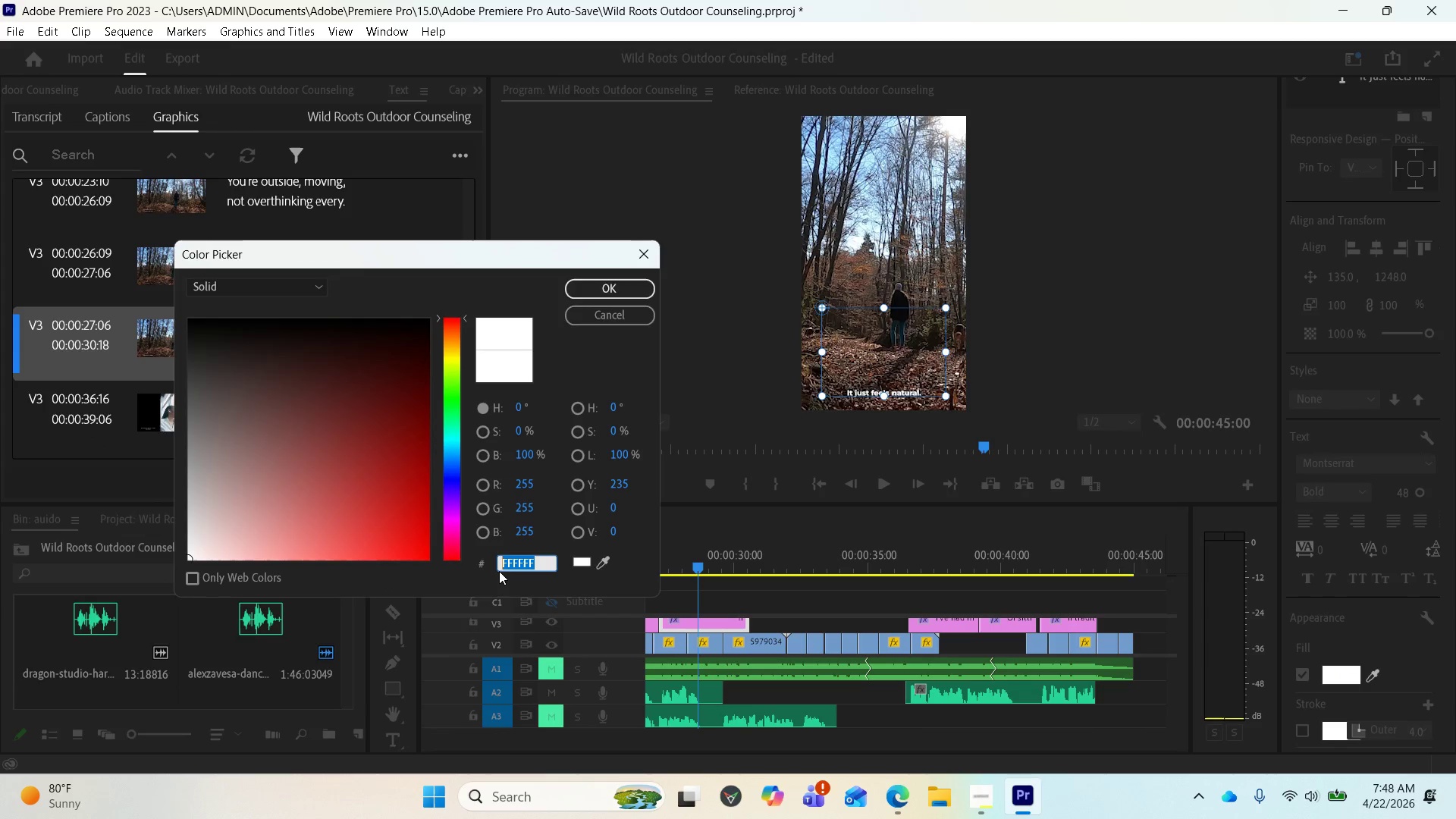 
key(Control+V)
 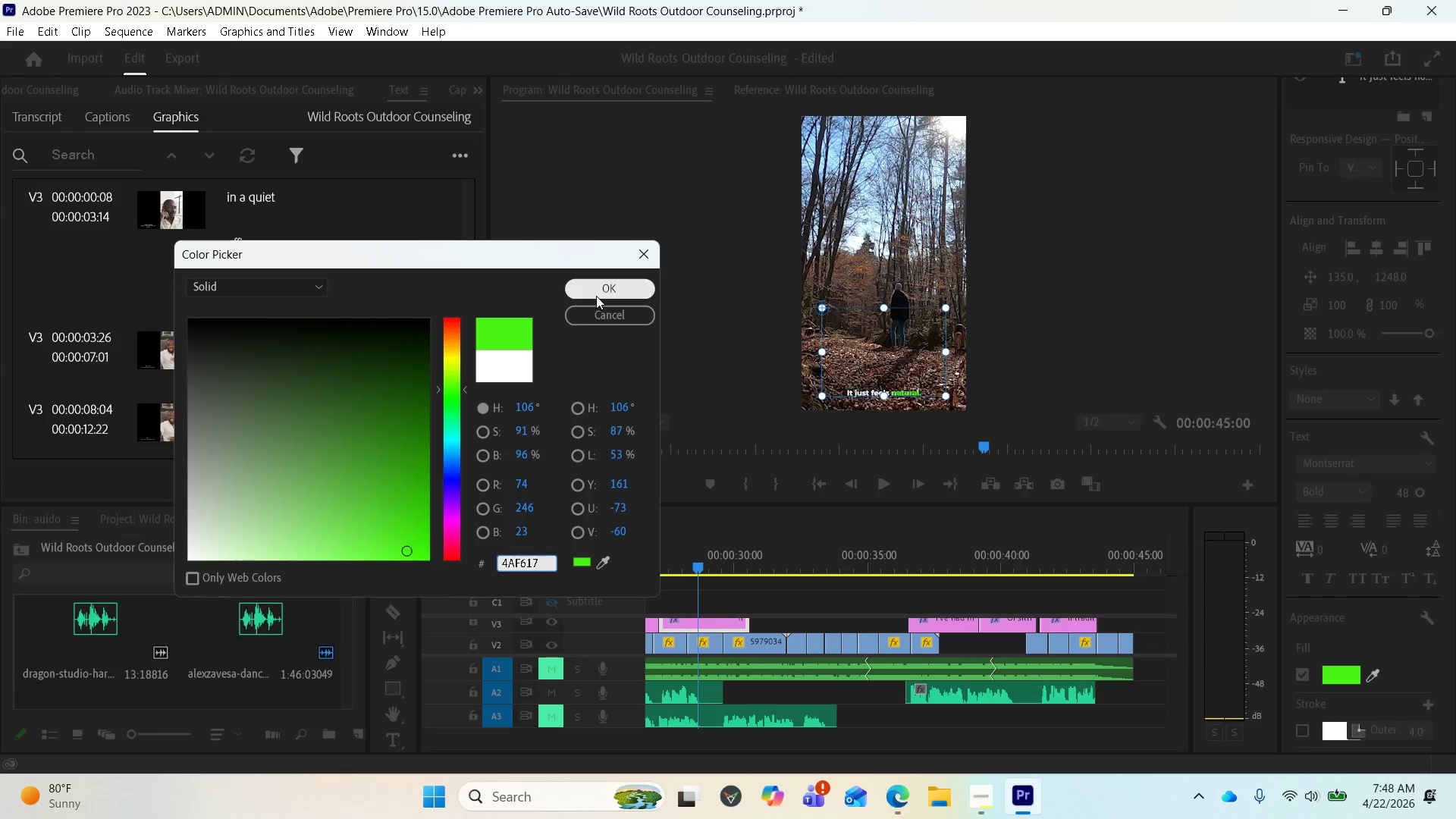 
left_click([596, 294])
 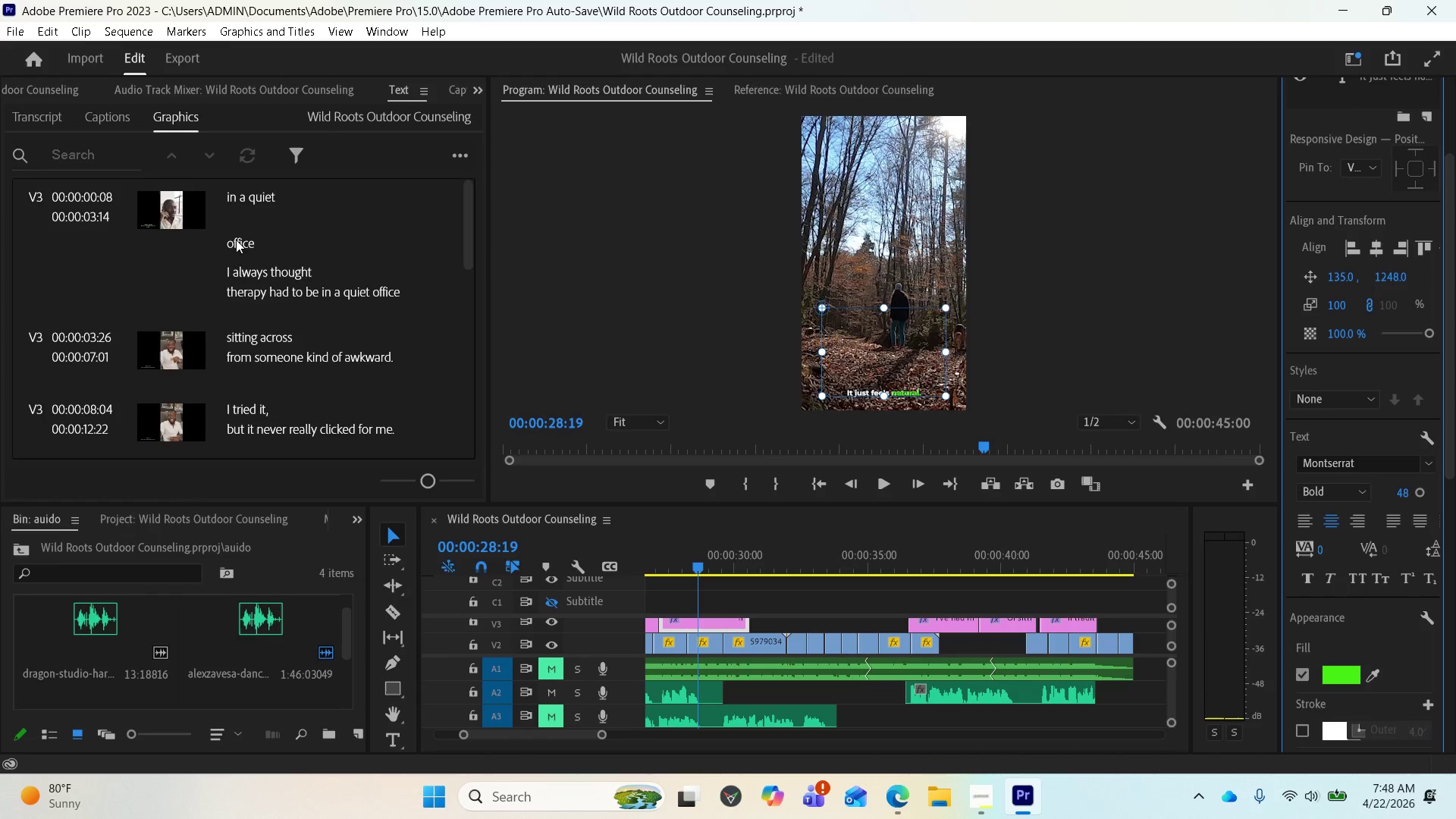 
wait(8.22)
 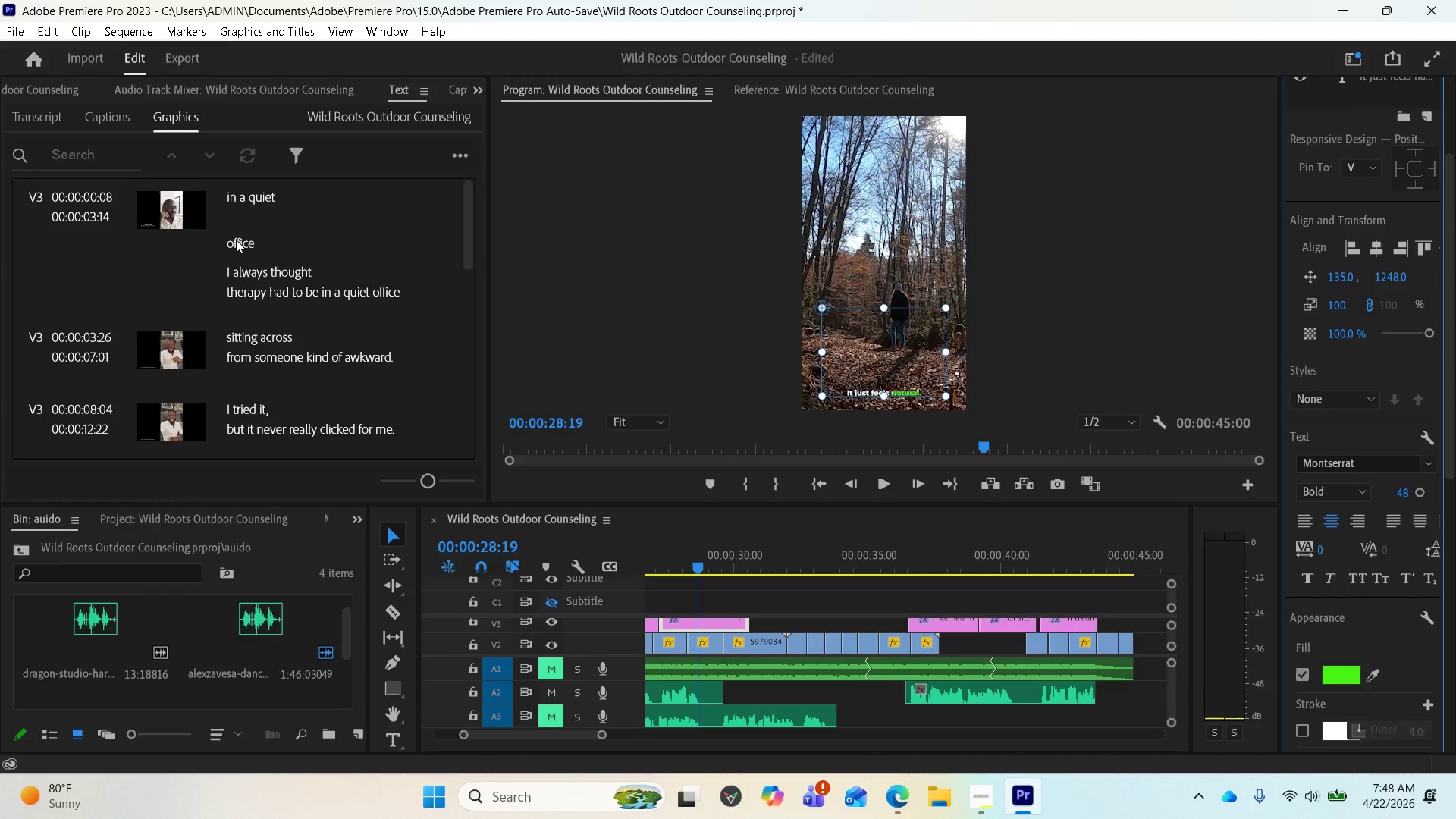 
scroll: coordinate [460, 406], scroll_direction: down, amount: 8.0
 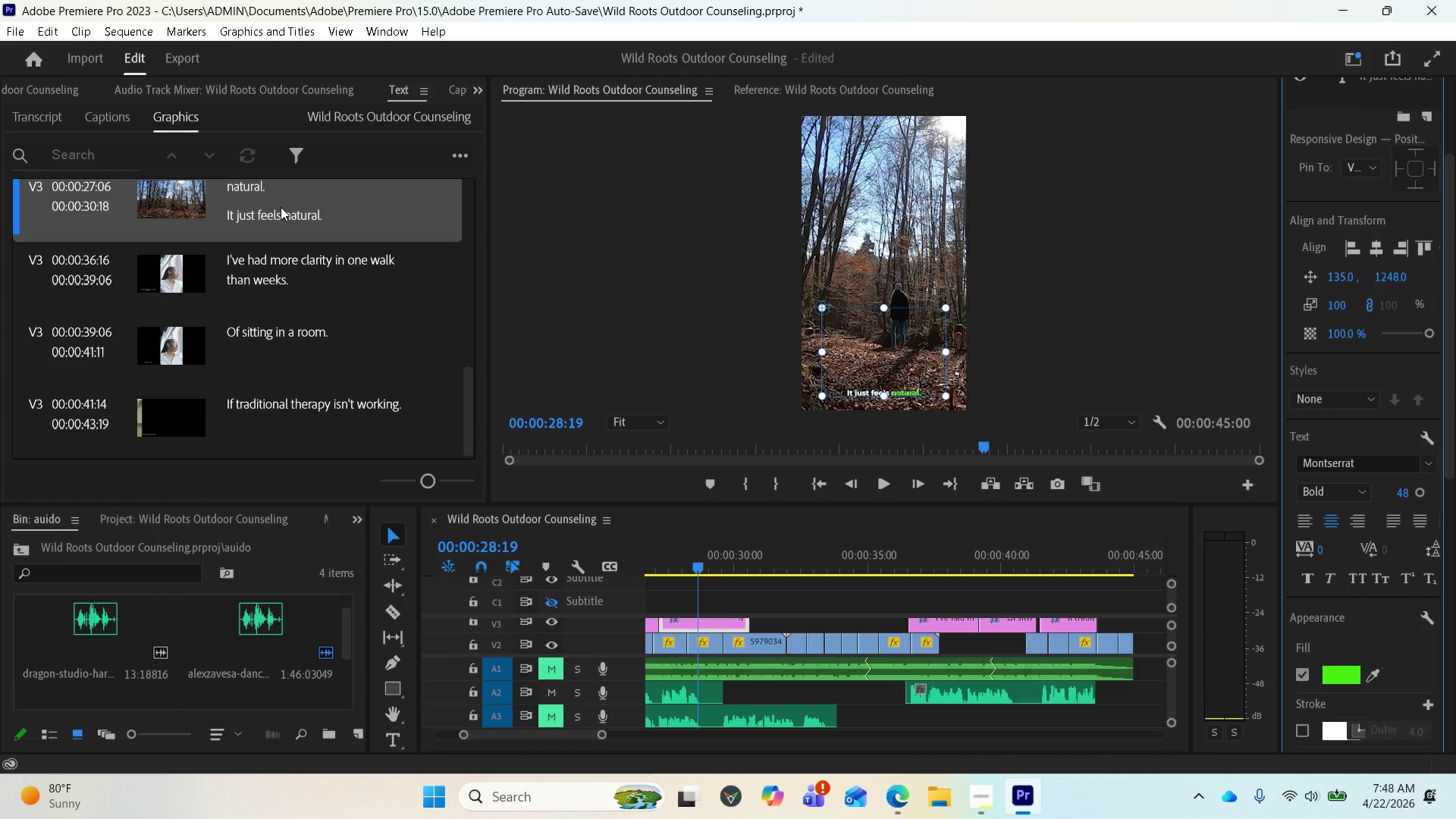 
left_click([279, 206])
 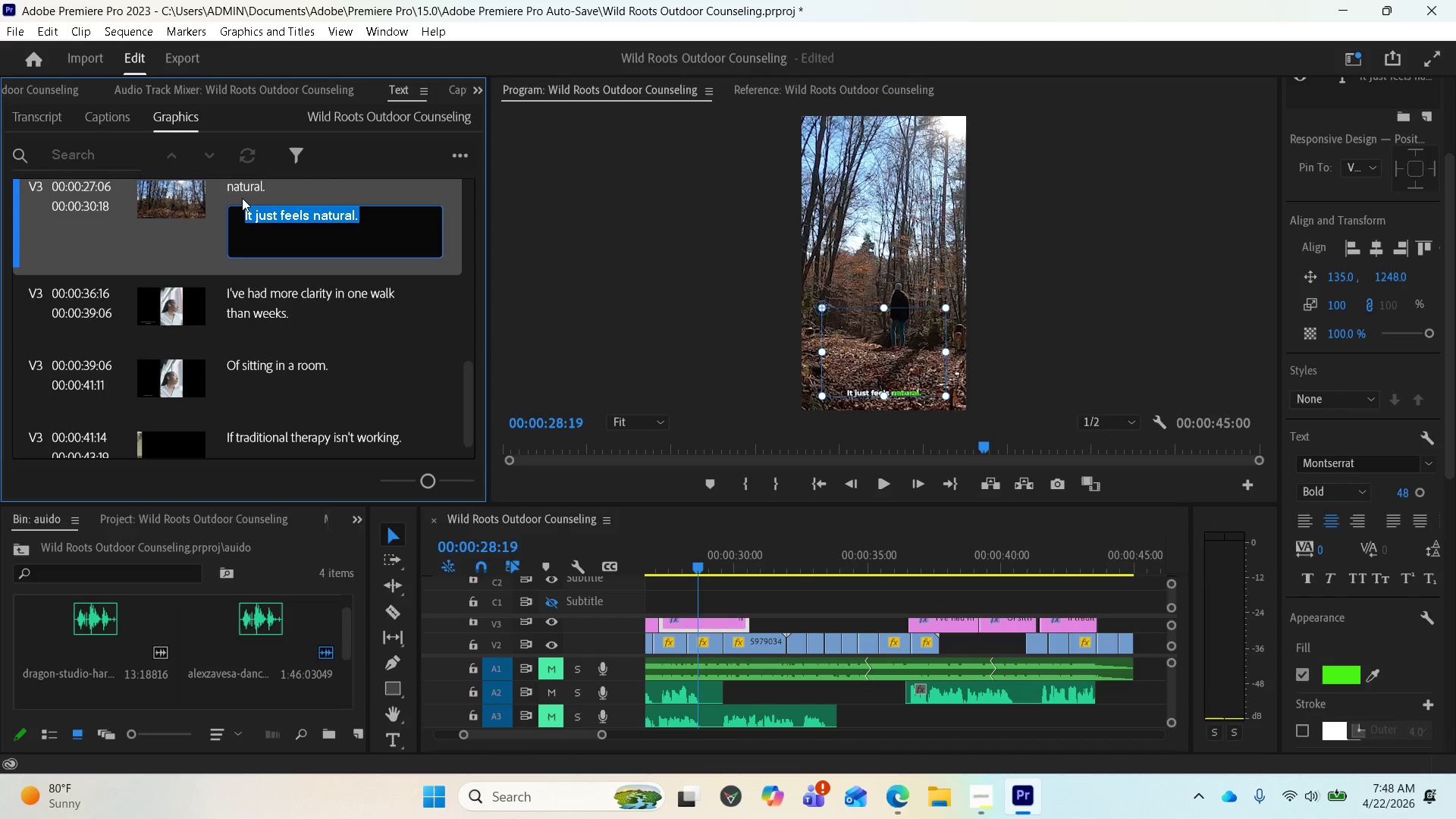 
double_click([243, 187])
 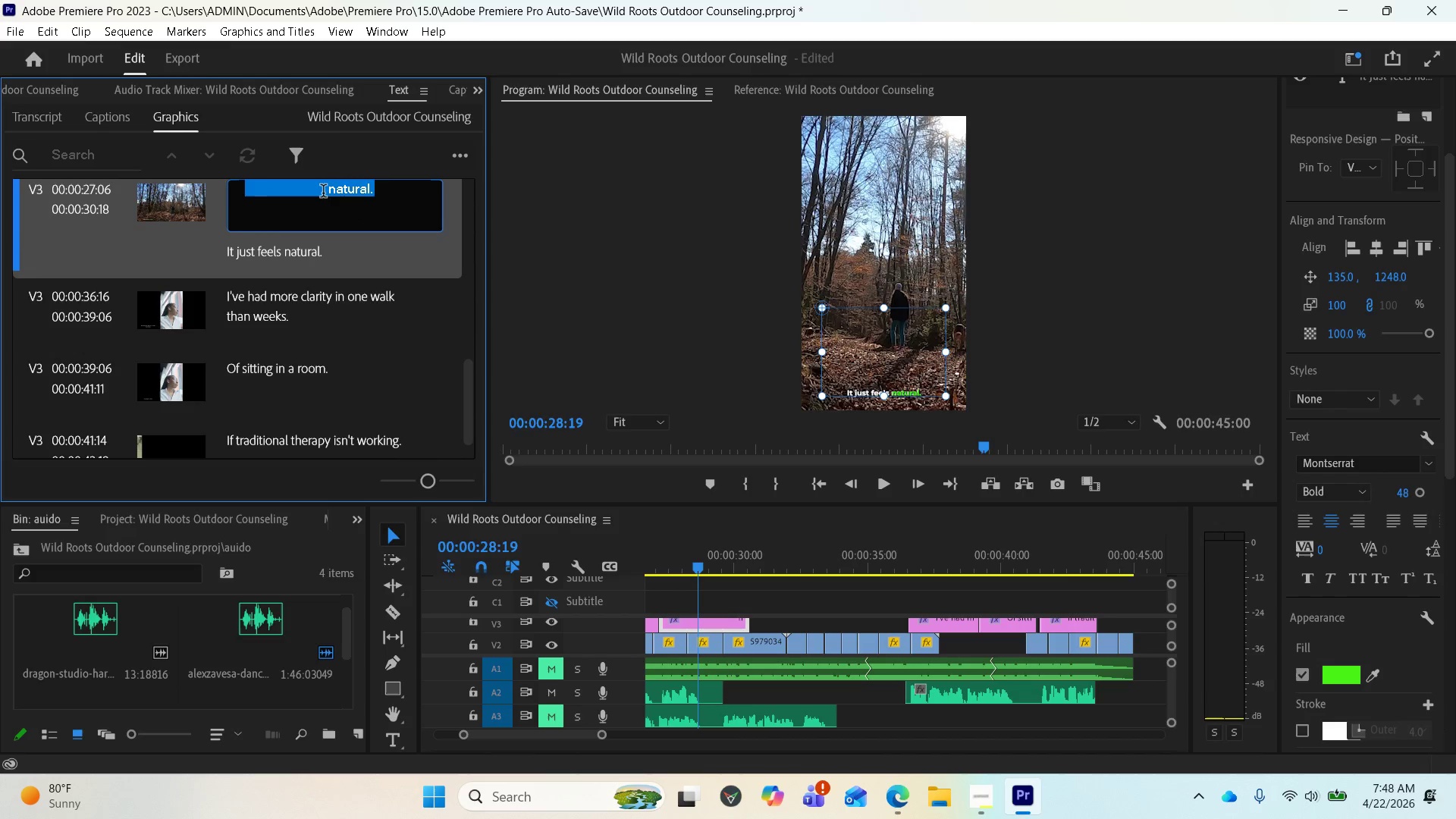 
left_click([312, 189])
 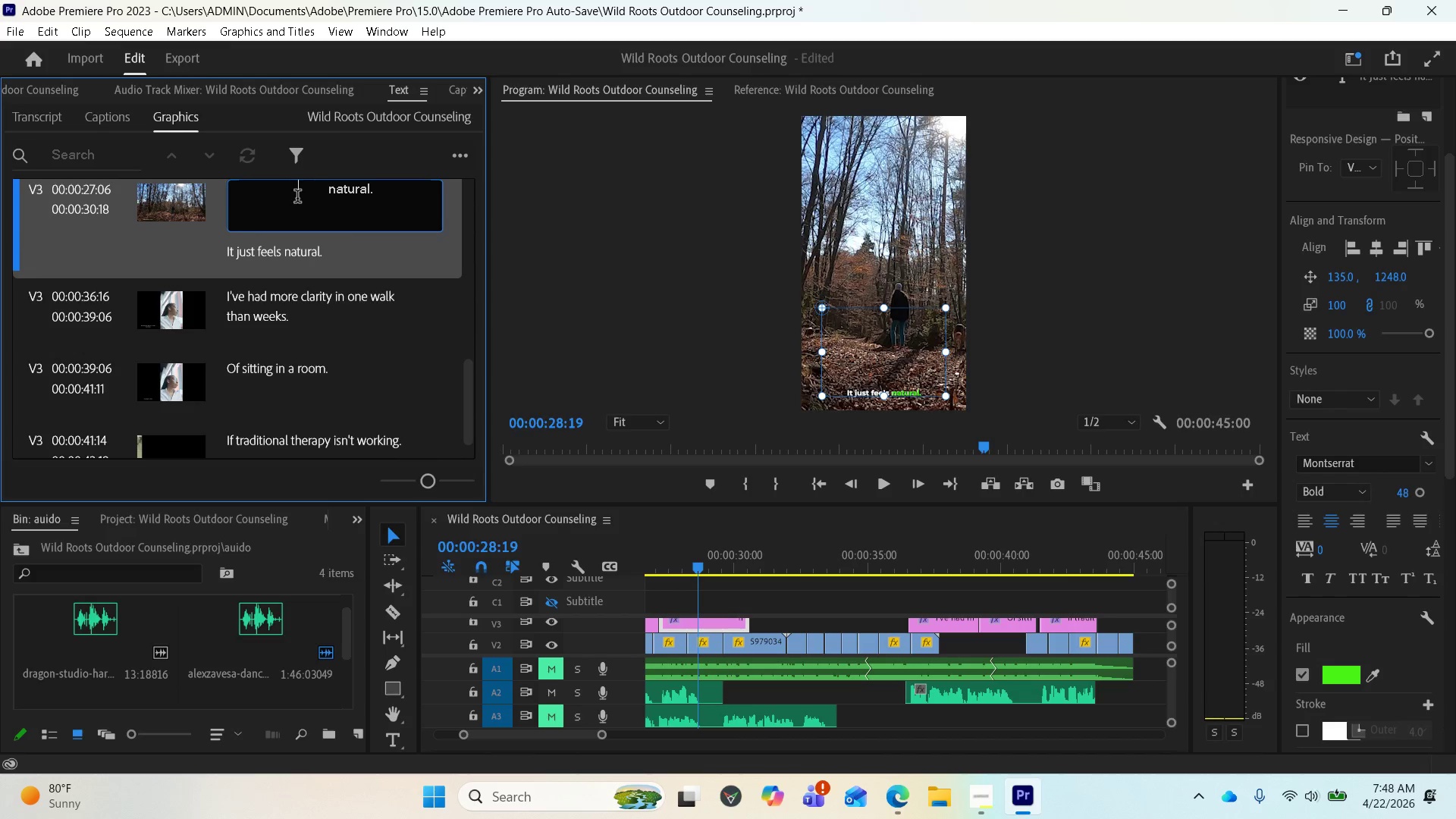 
key(F)
 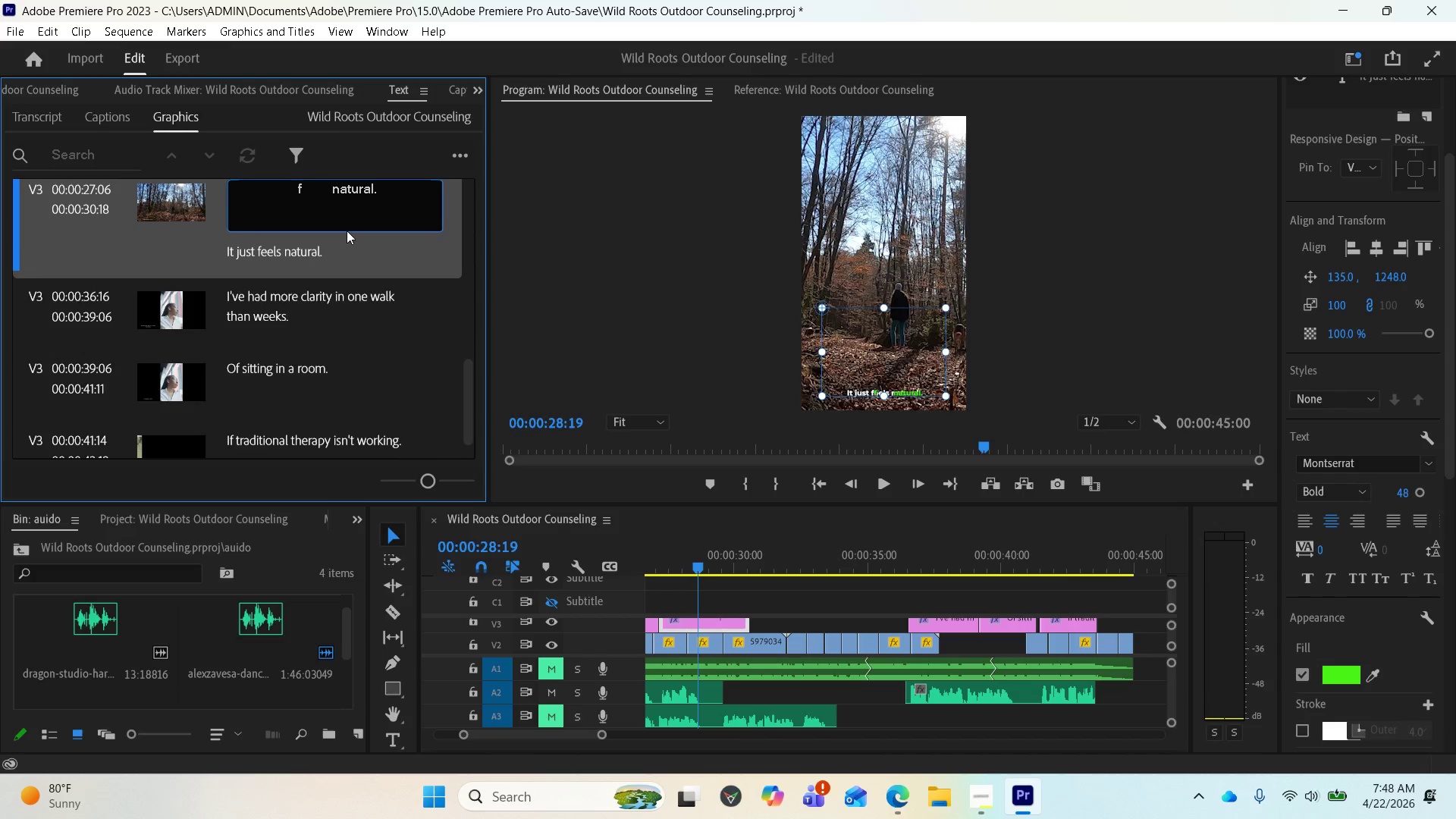 
key(Control+Z)
 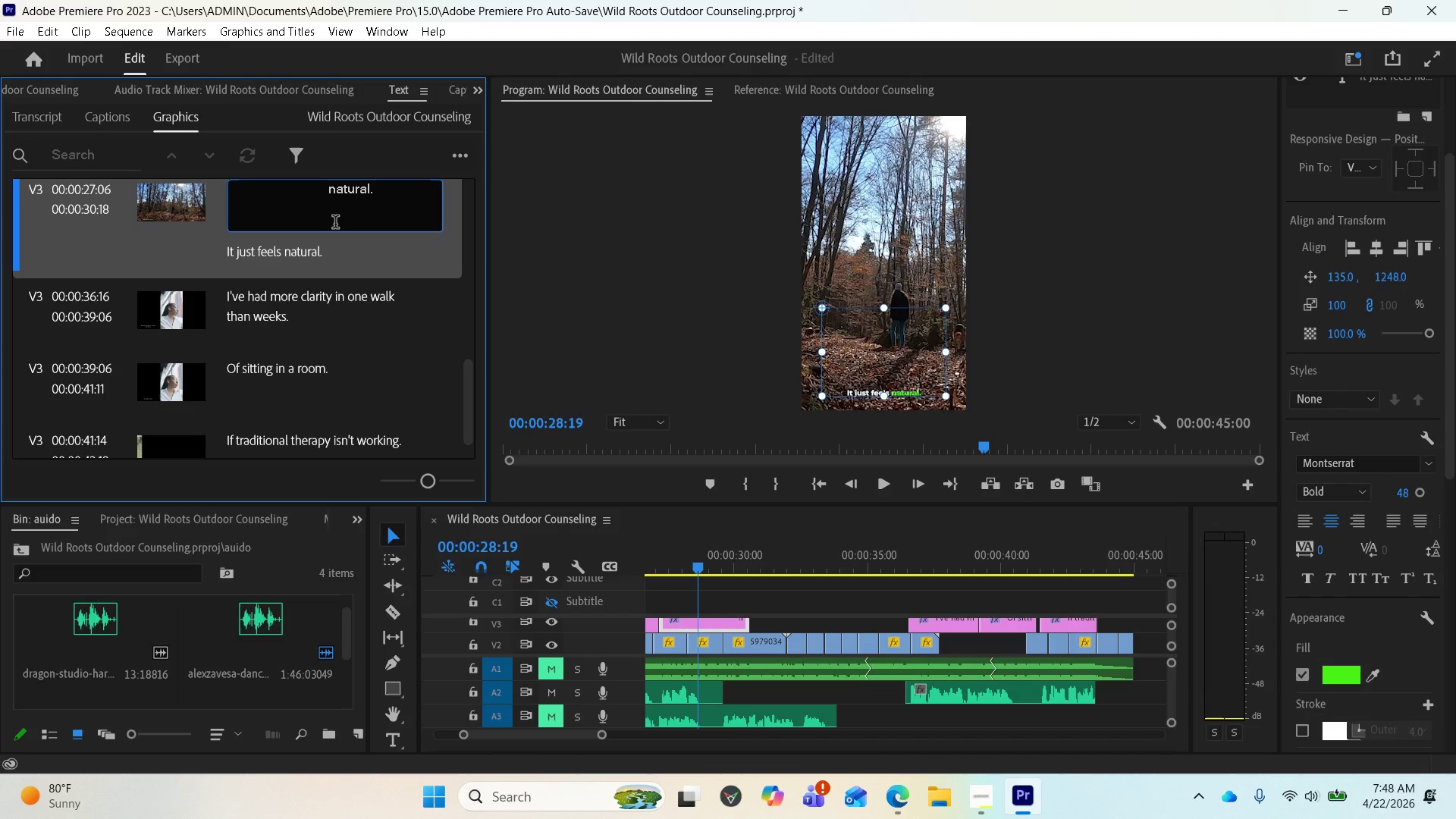 
key(F)
 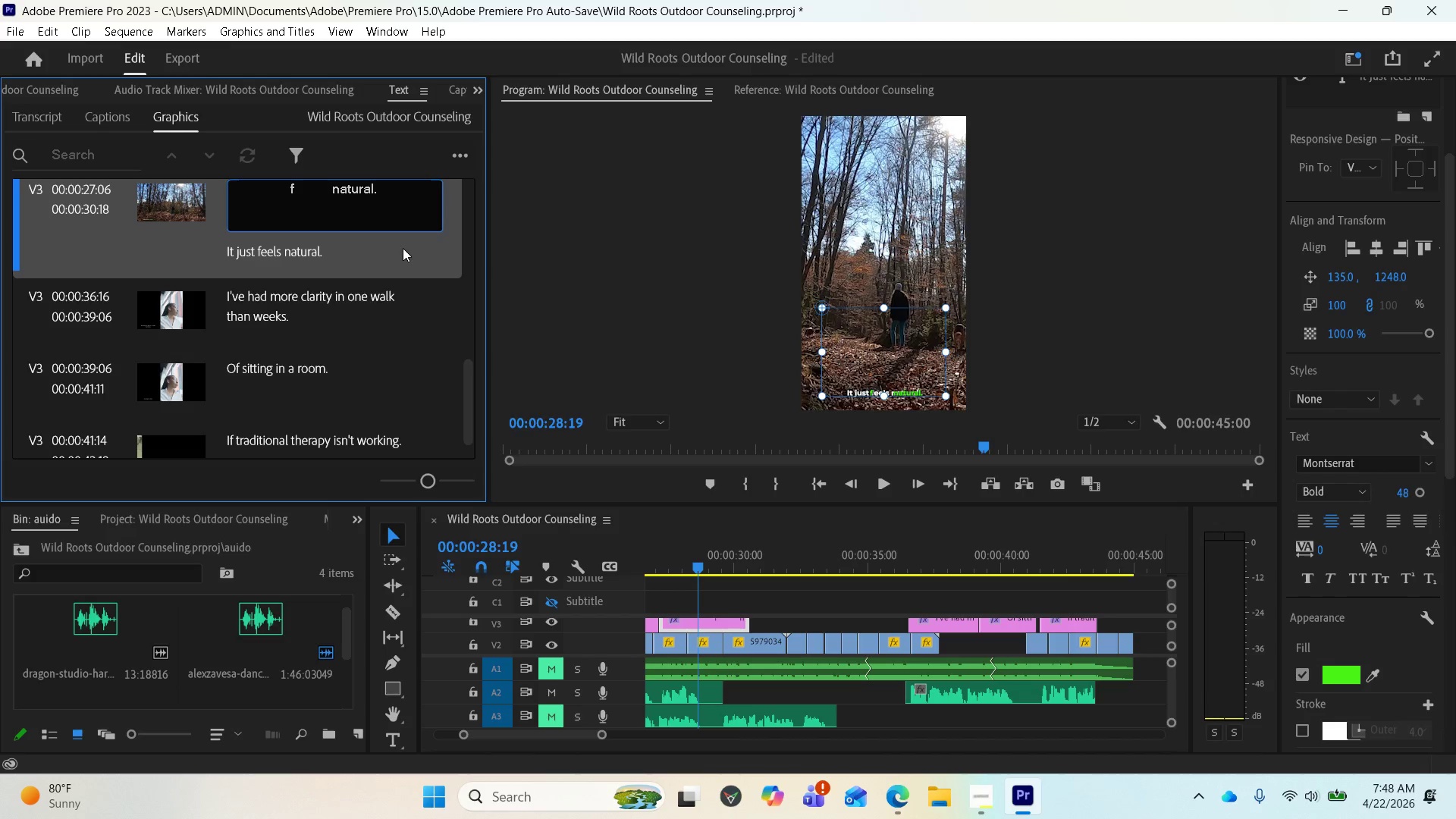 
key(E)
 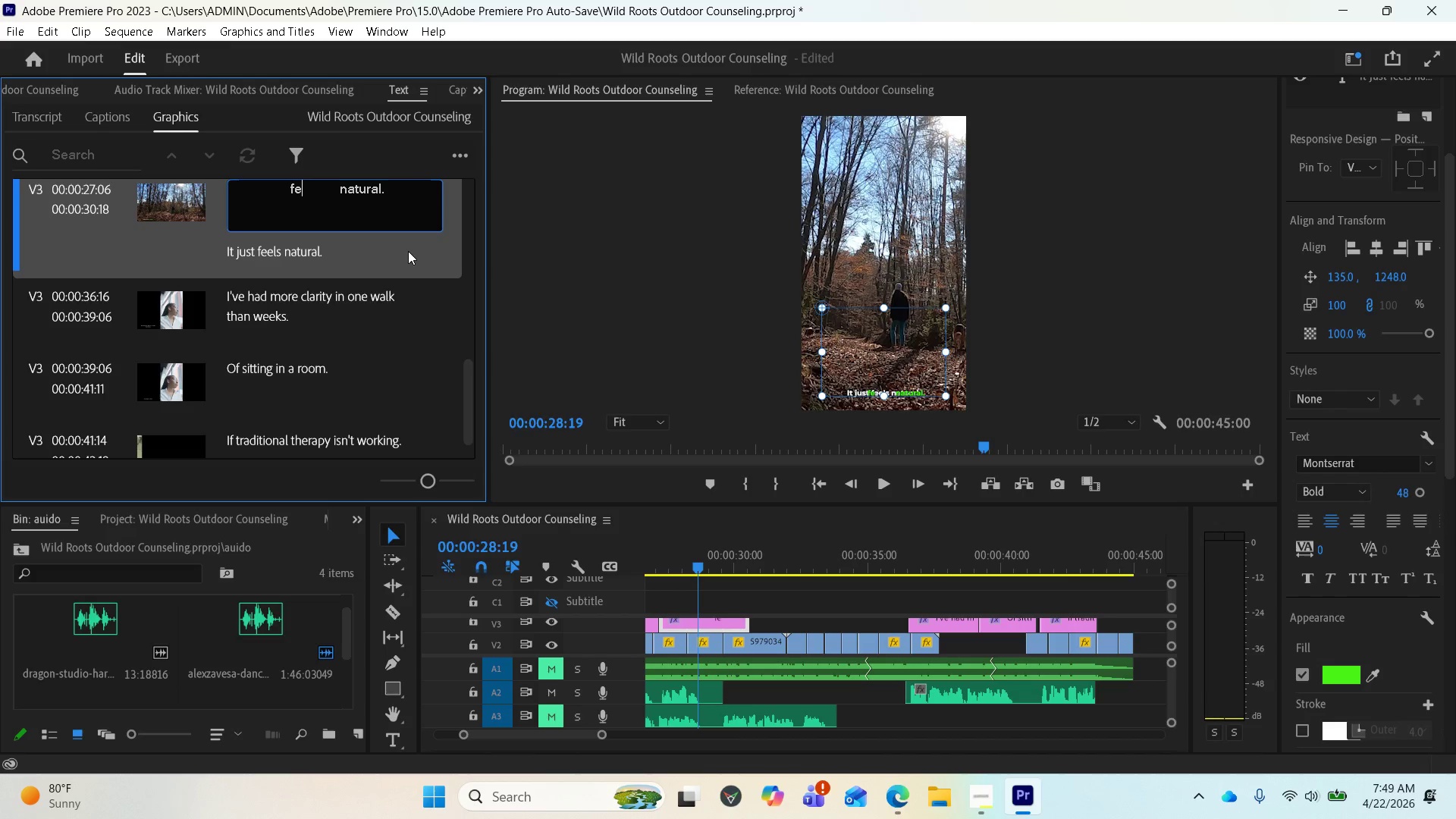 
type(els)
 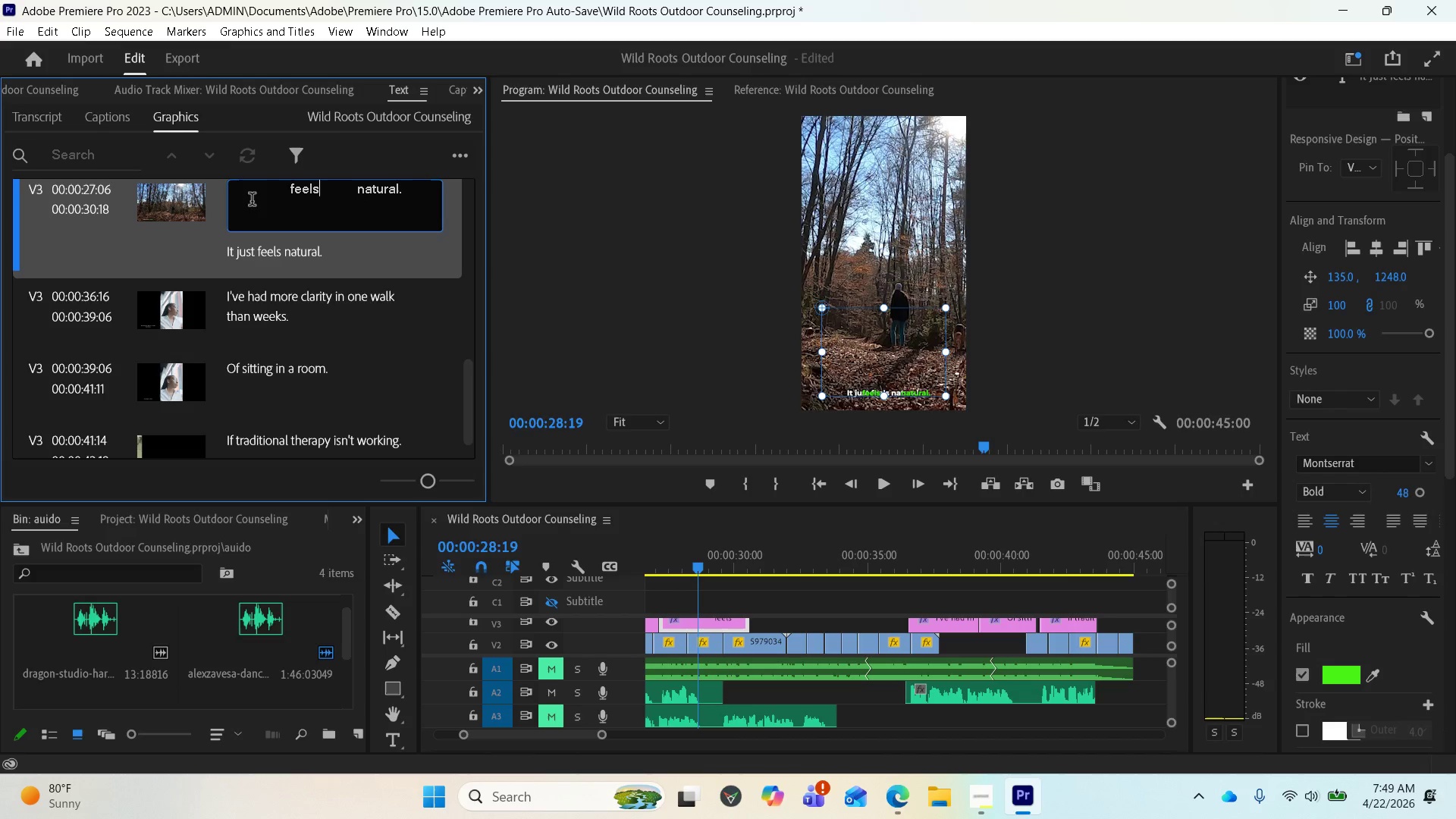 
left_click([291, 191])
 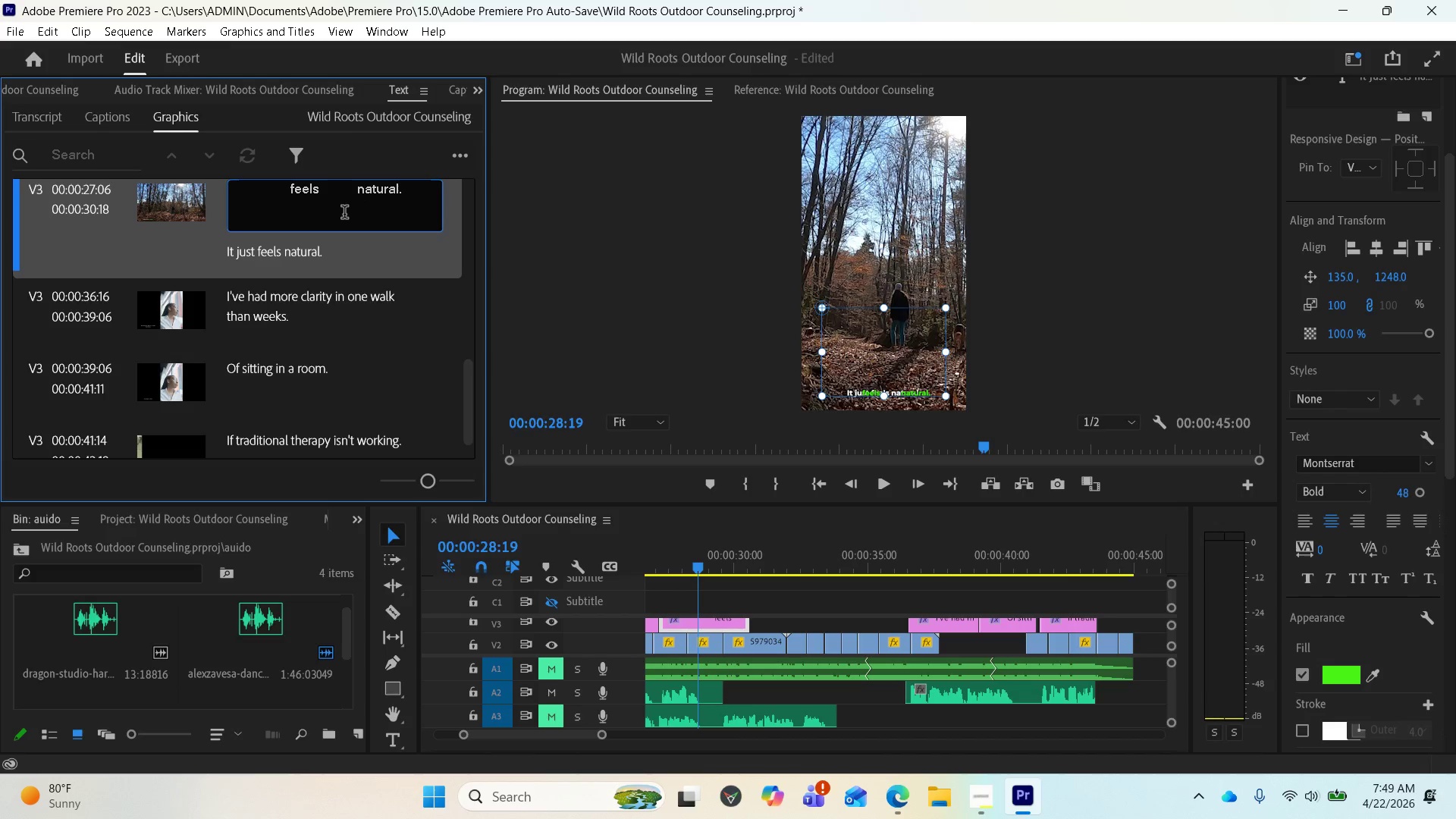 
key(Space)
 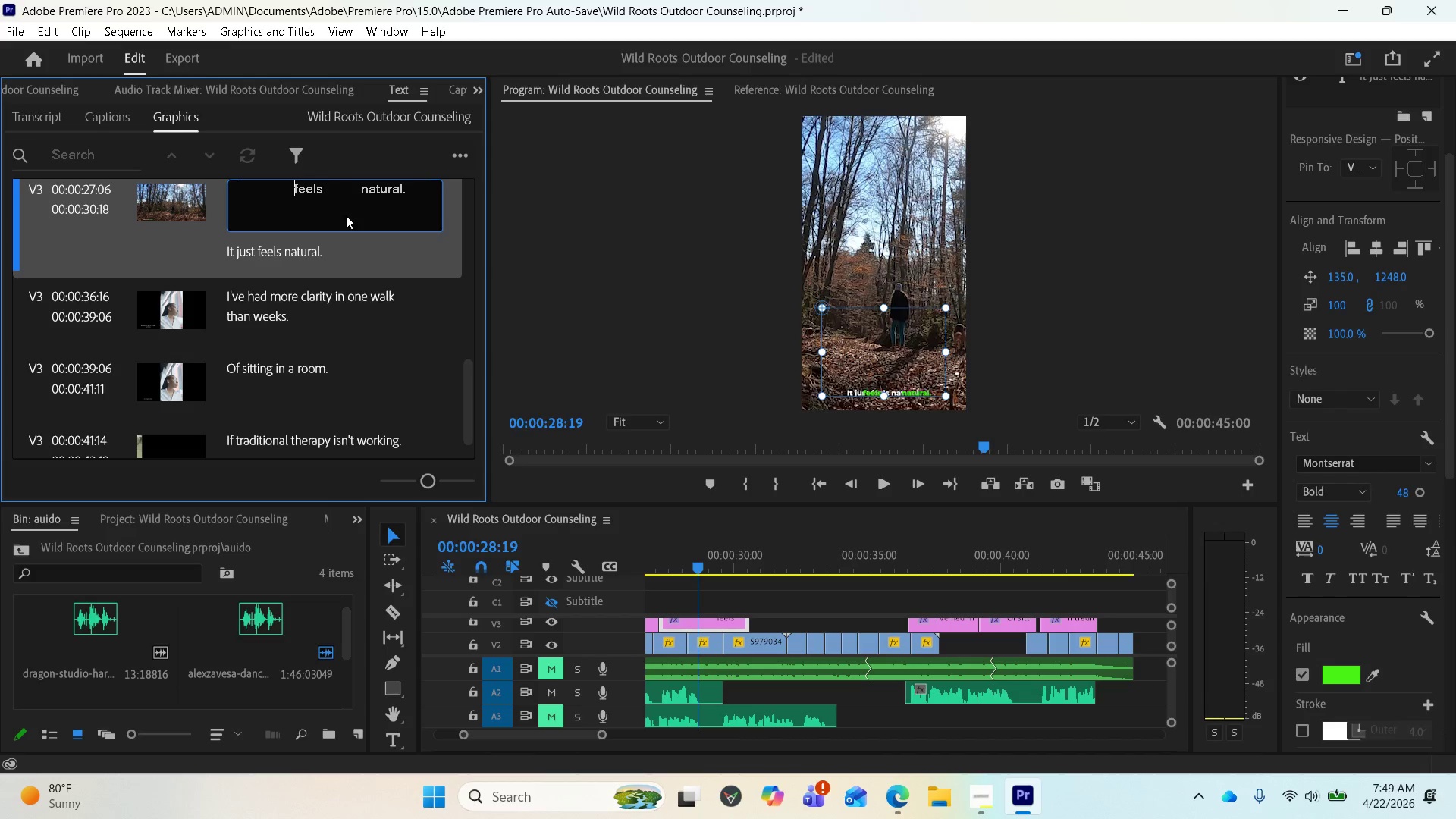 
key(Space)
 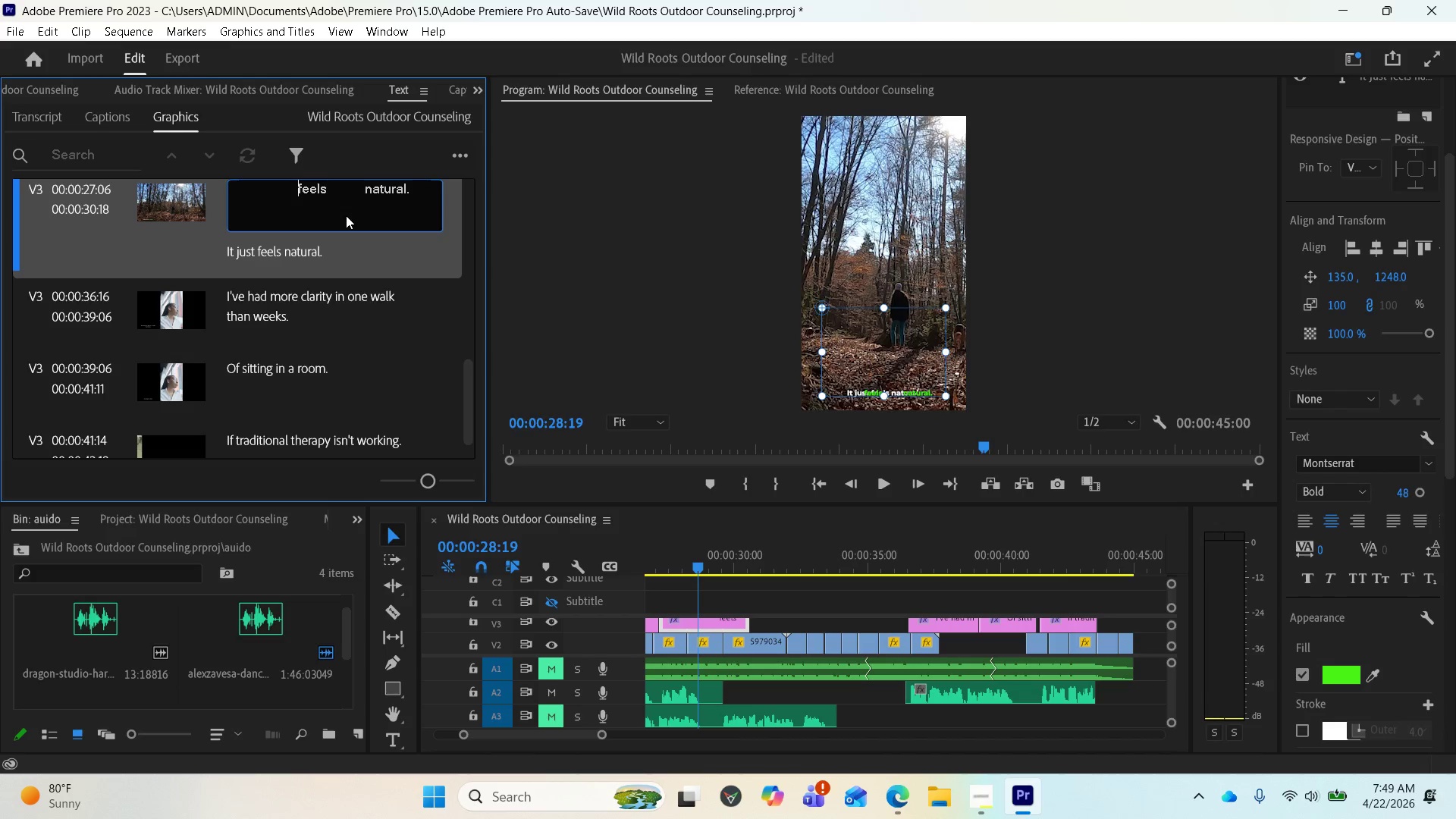 
key(Space)
 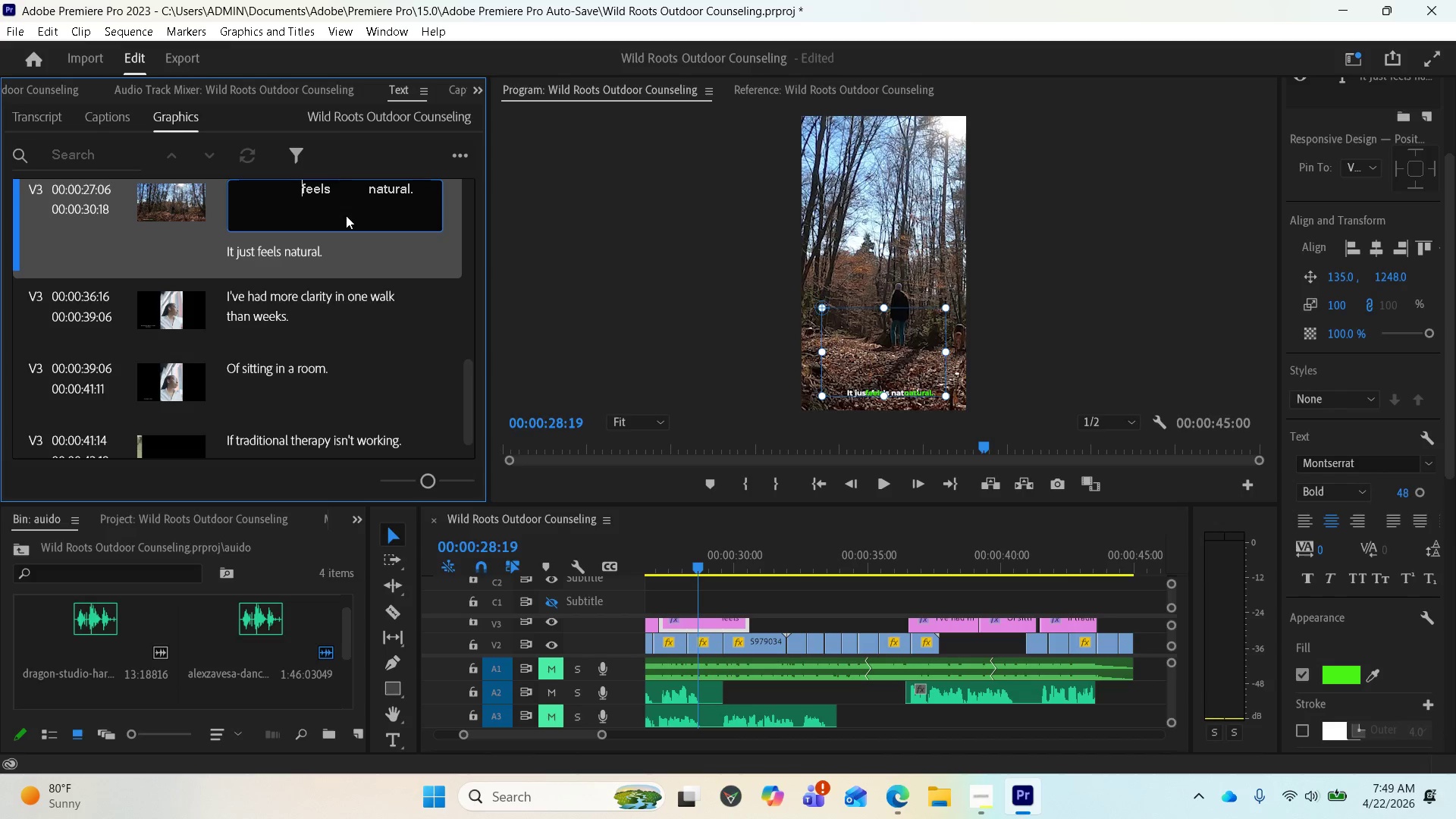 
key(Space)
 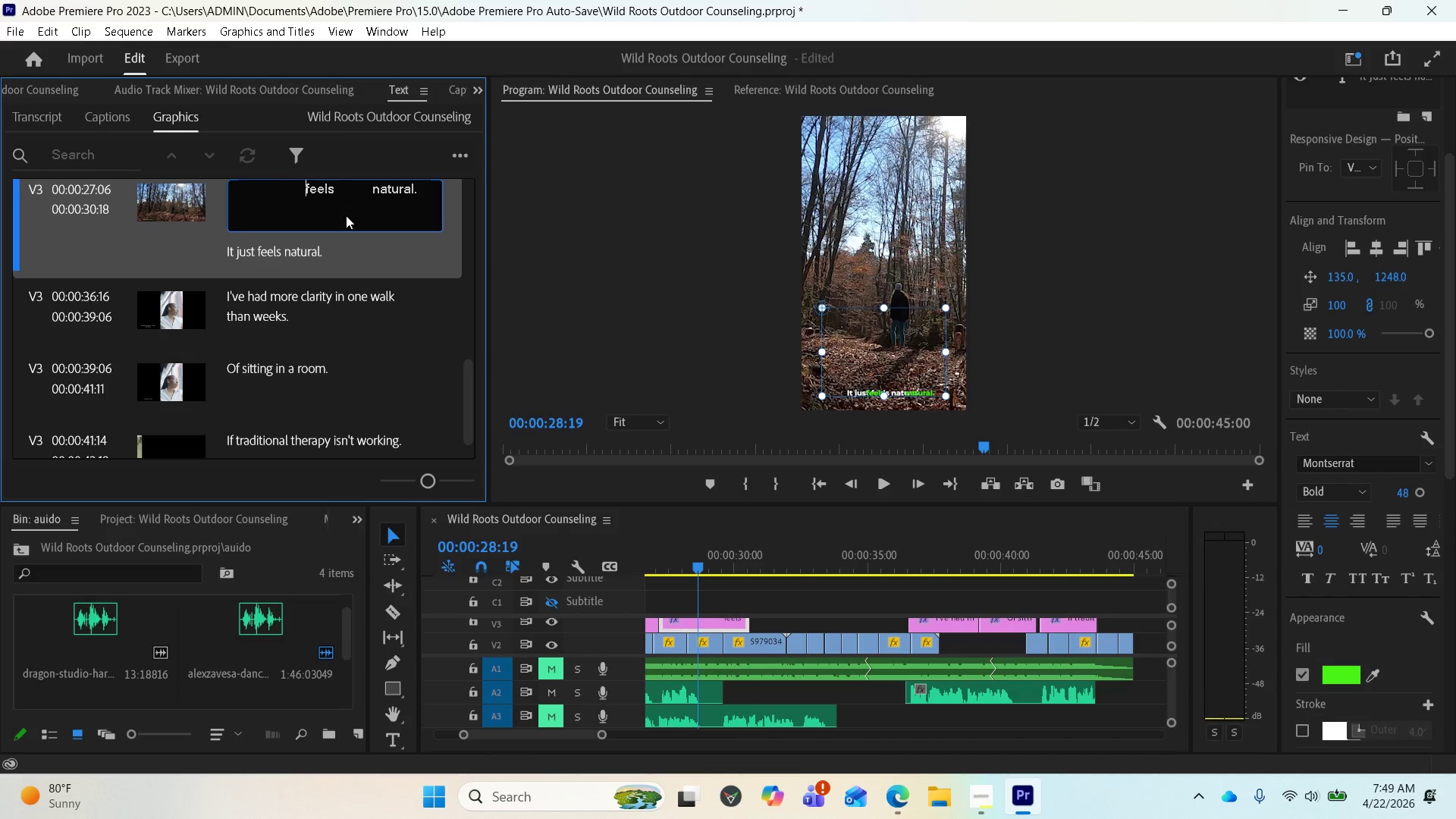 
key(Space)
 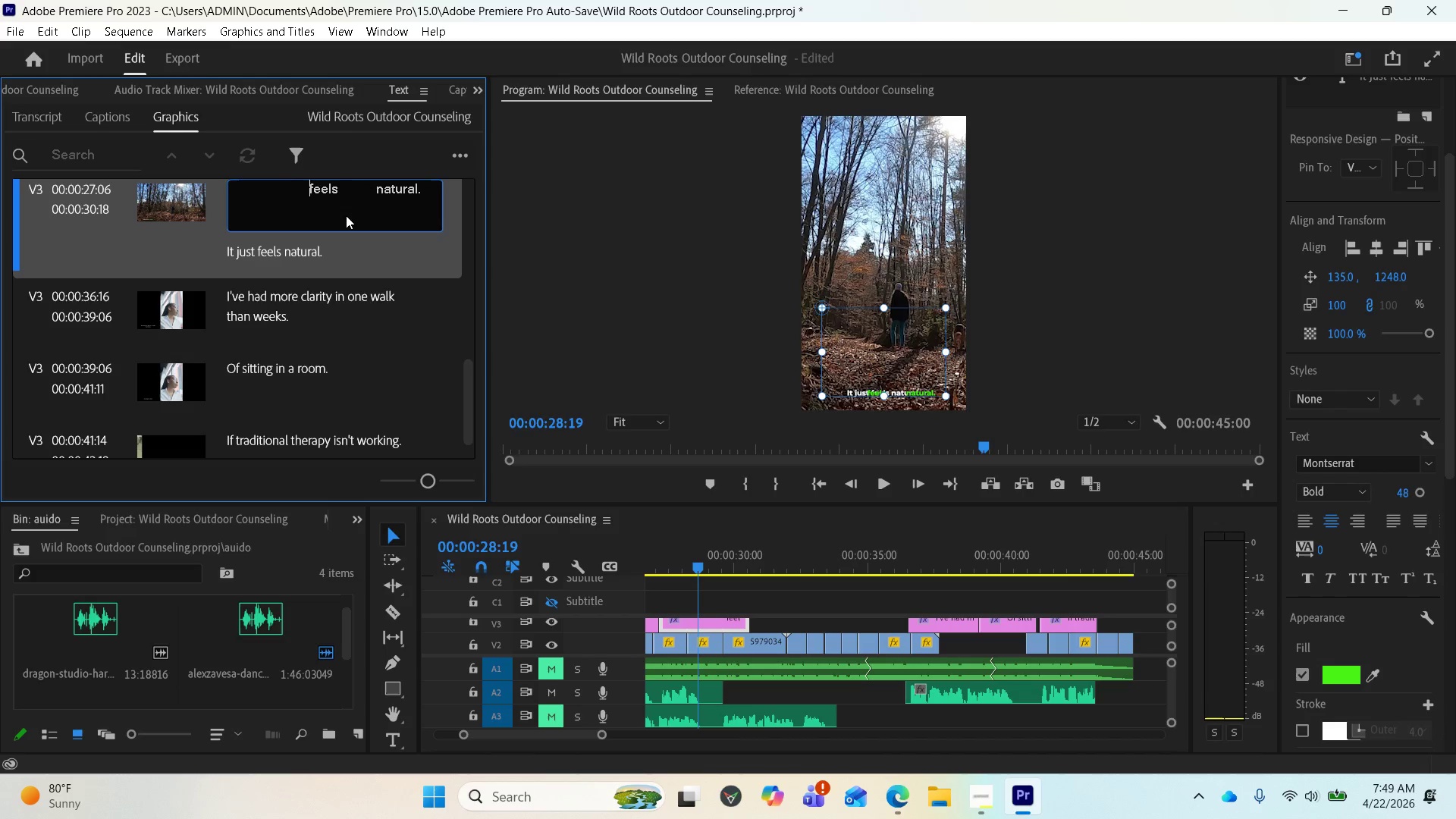 
key(Space)
 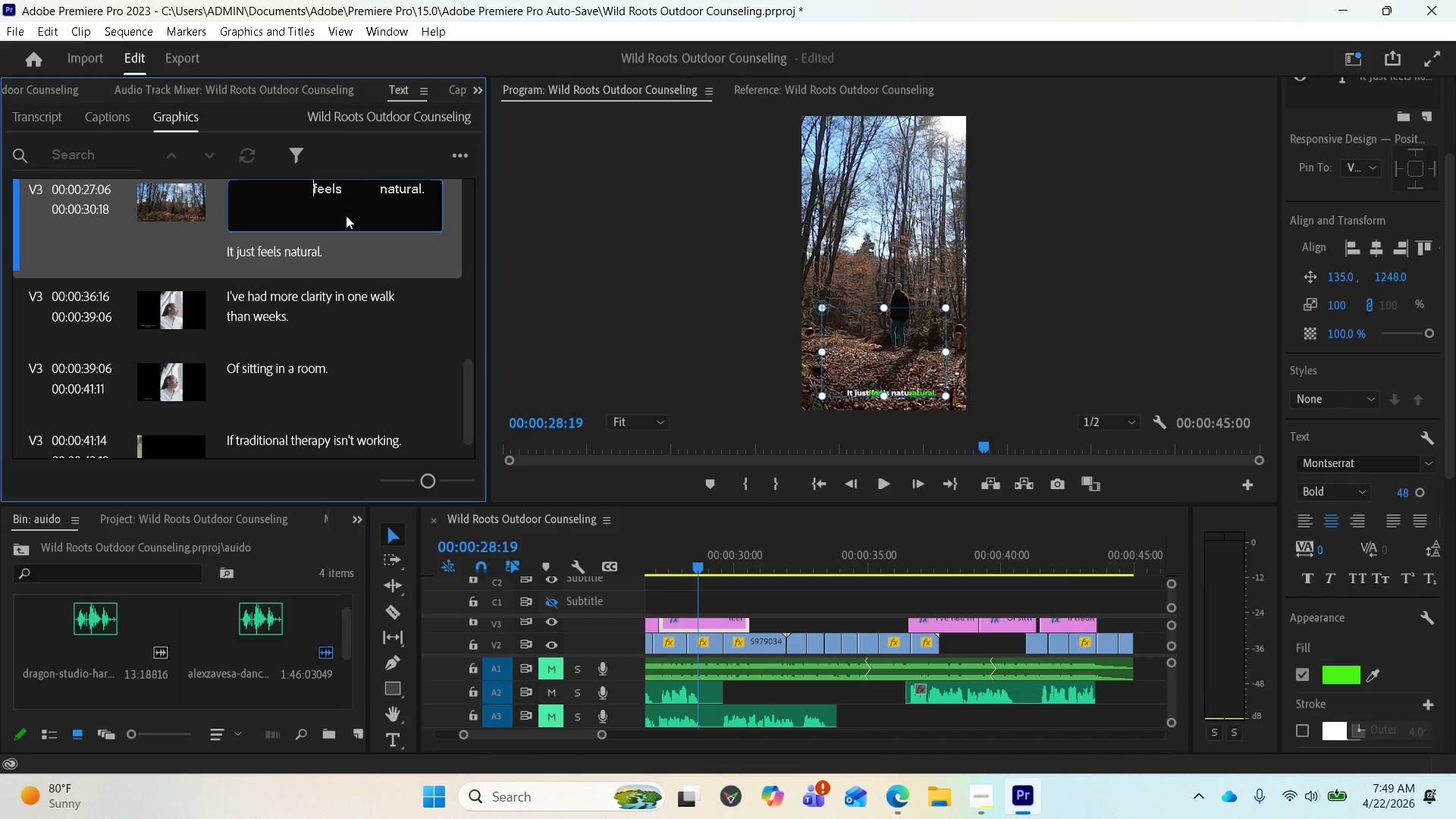 
key(Space)
 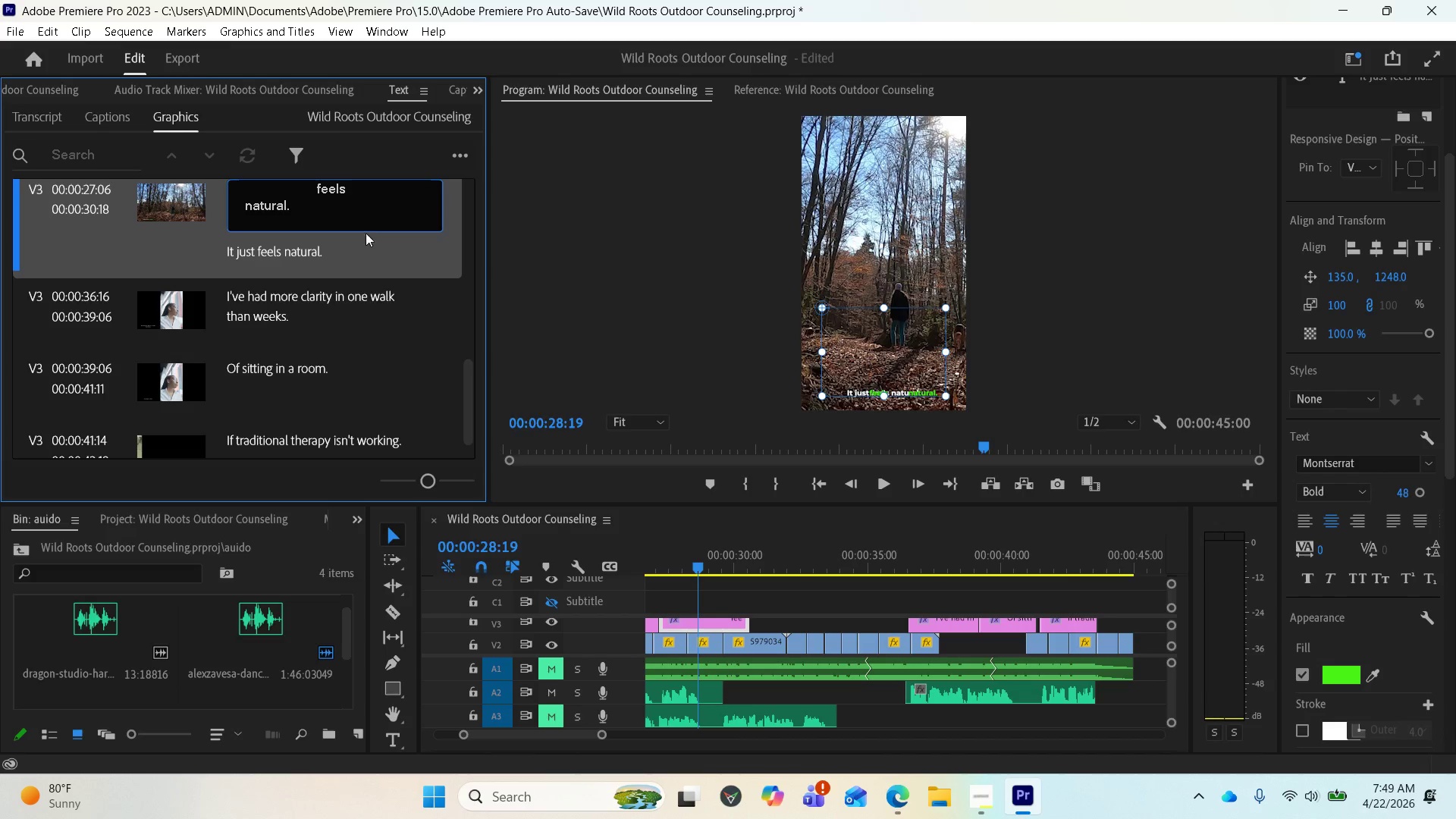 
key(Space)
 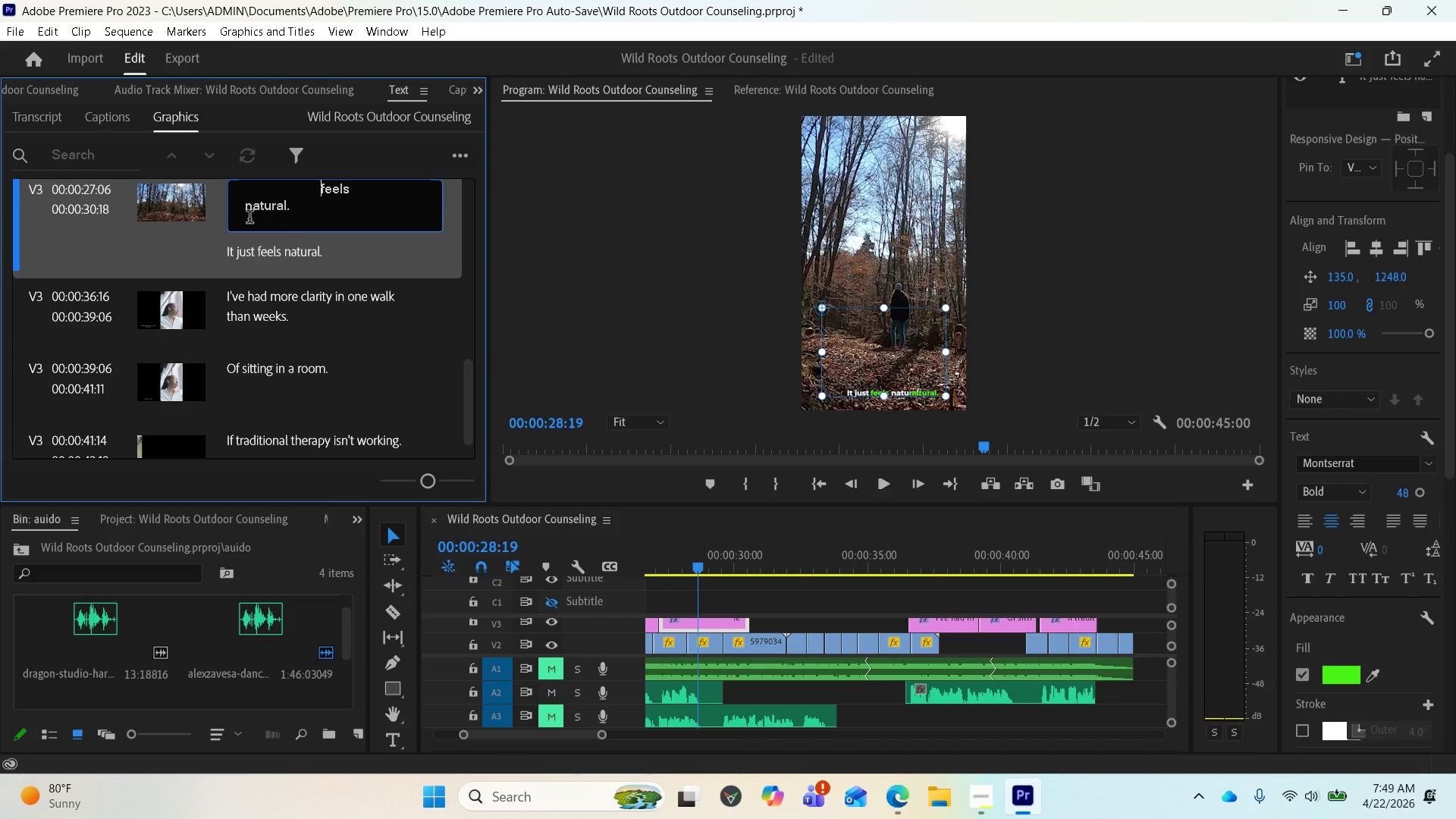 
left_click([246, 204])
 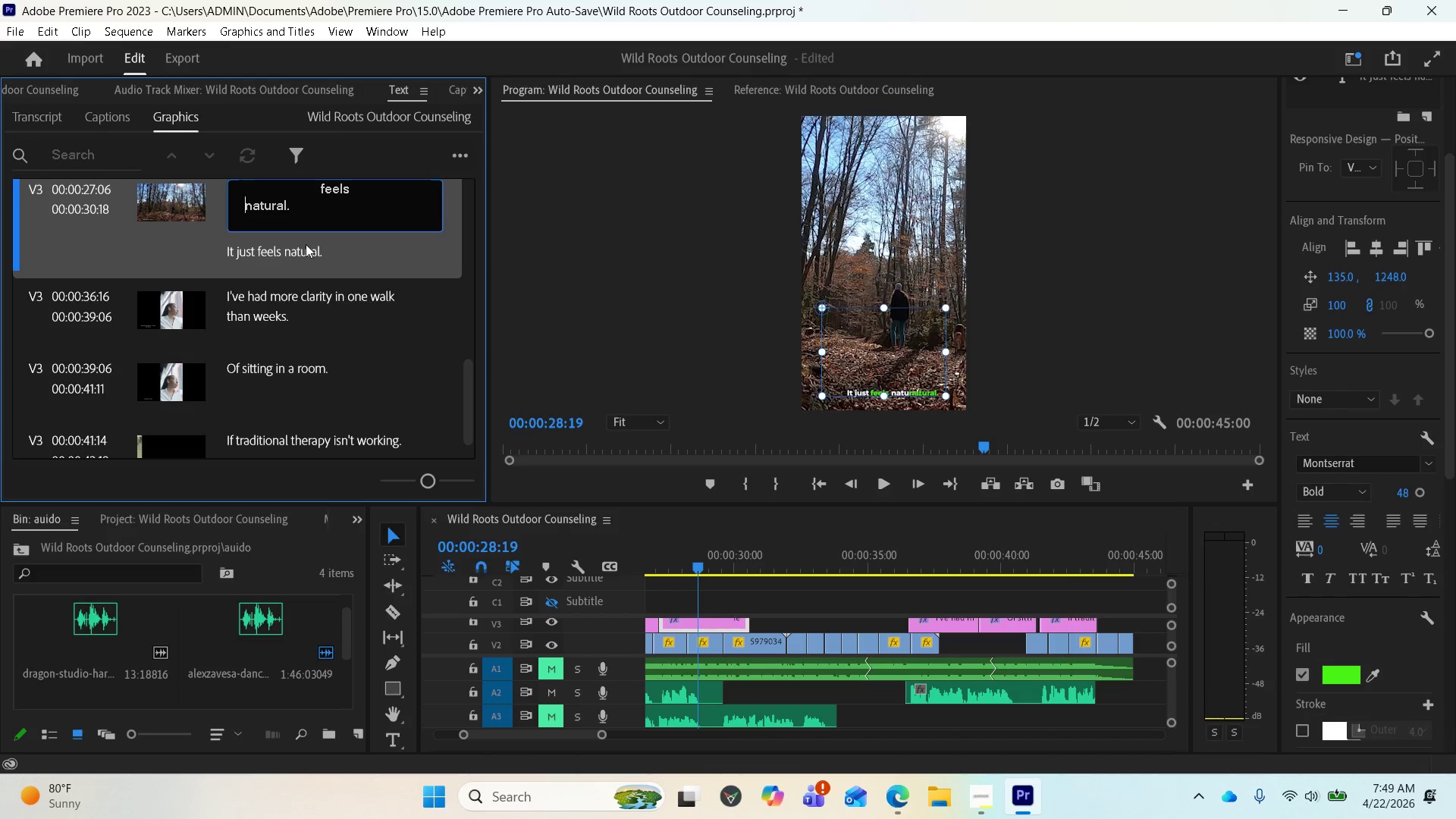 
key(Backspace)
 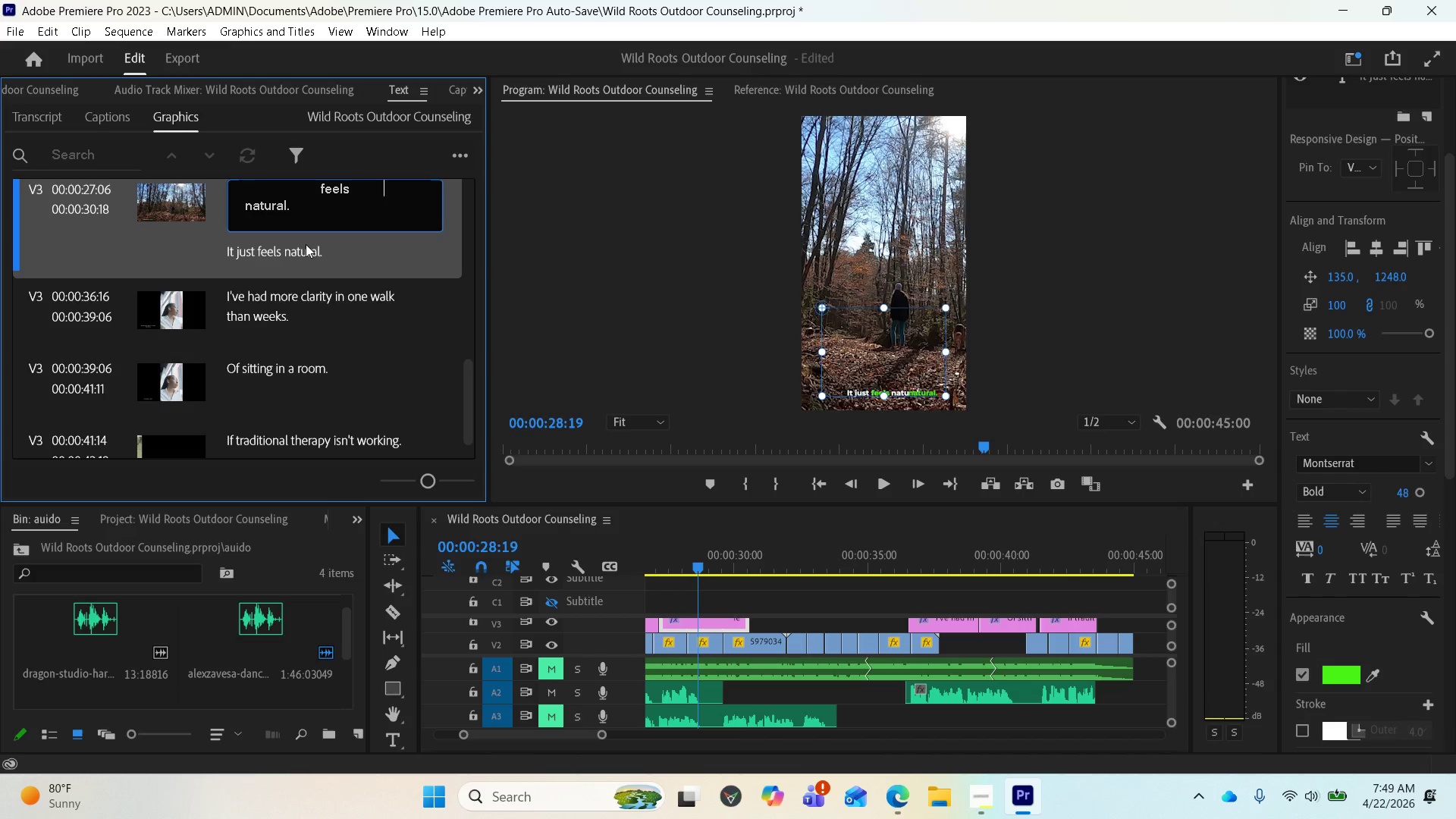 
key(Backspace)
 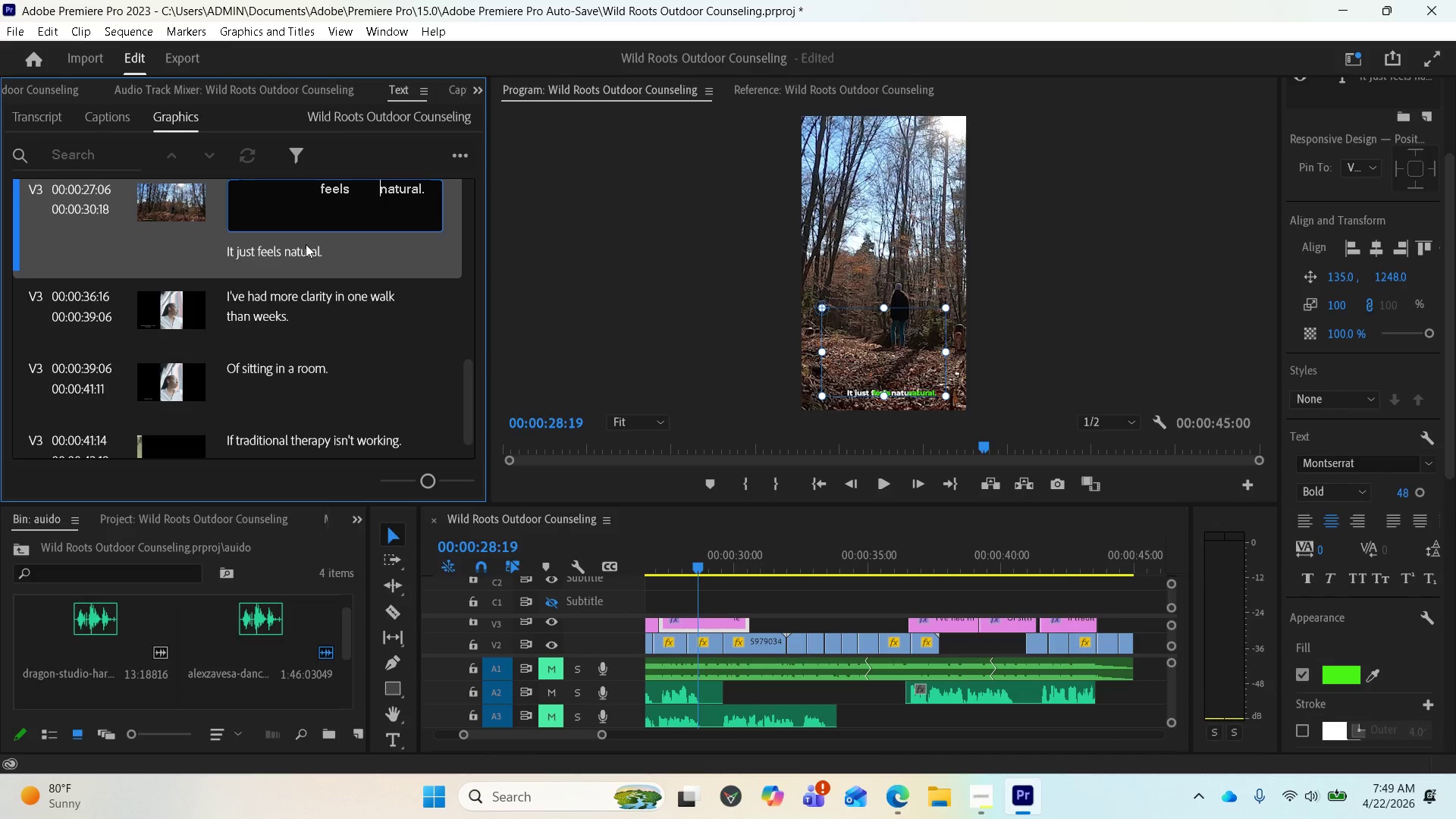 
key(Backspace)
 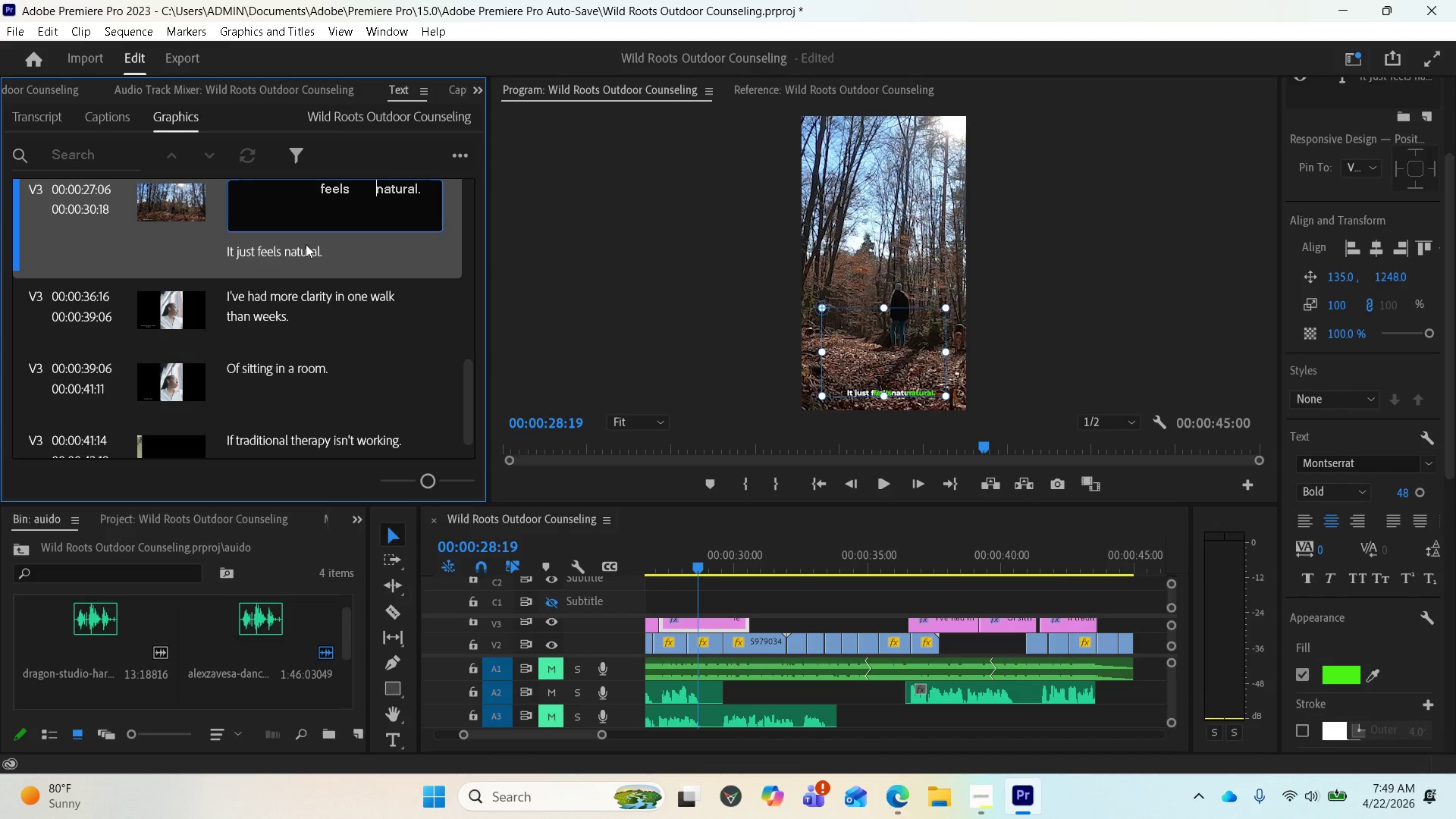 
key(Backspace)
 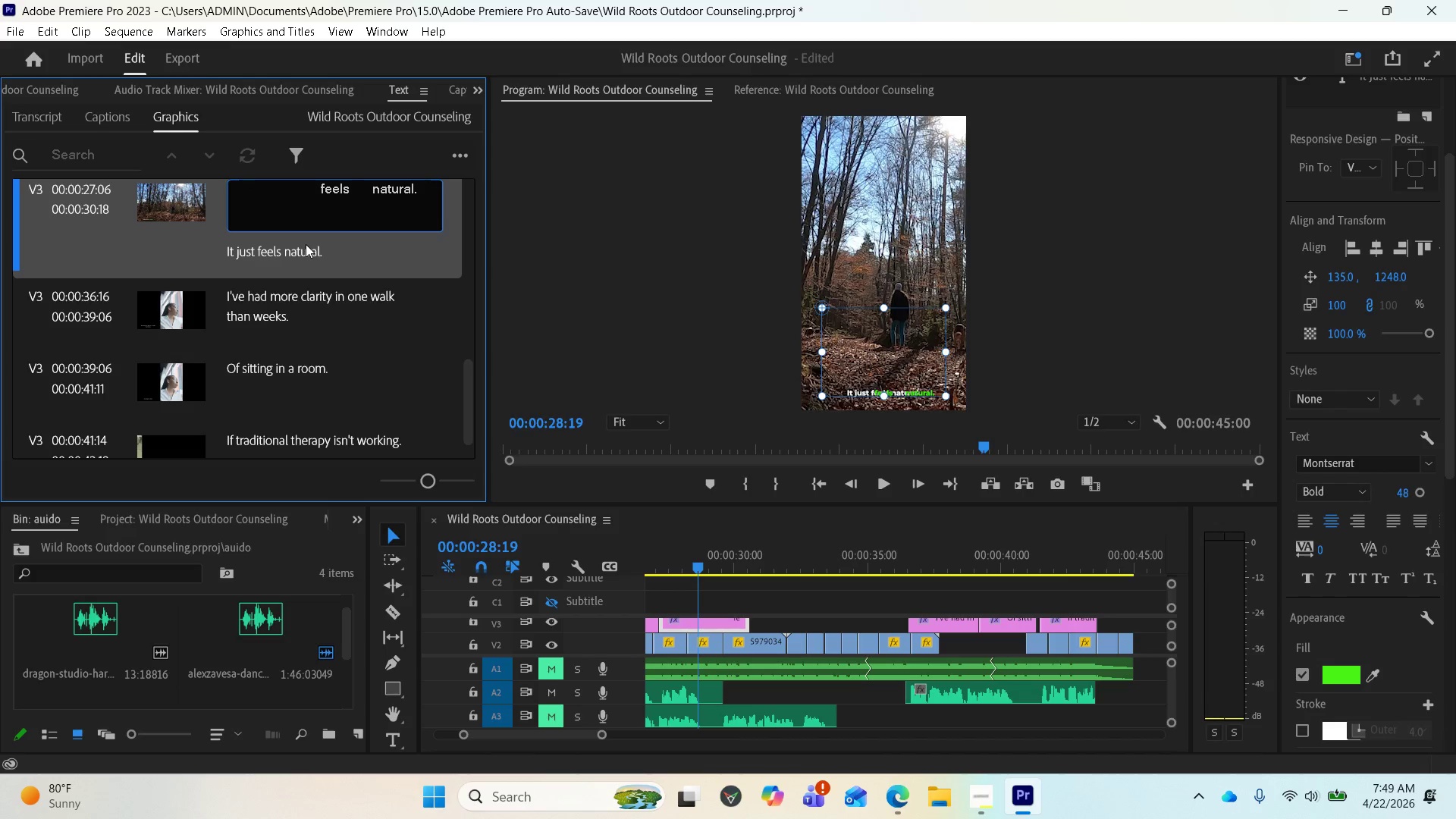 
key(Backspace)
 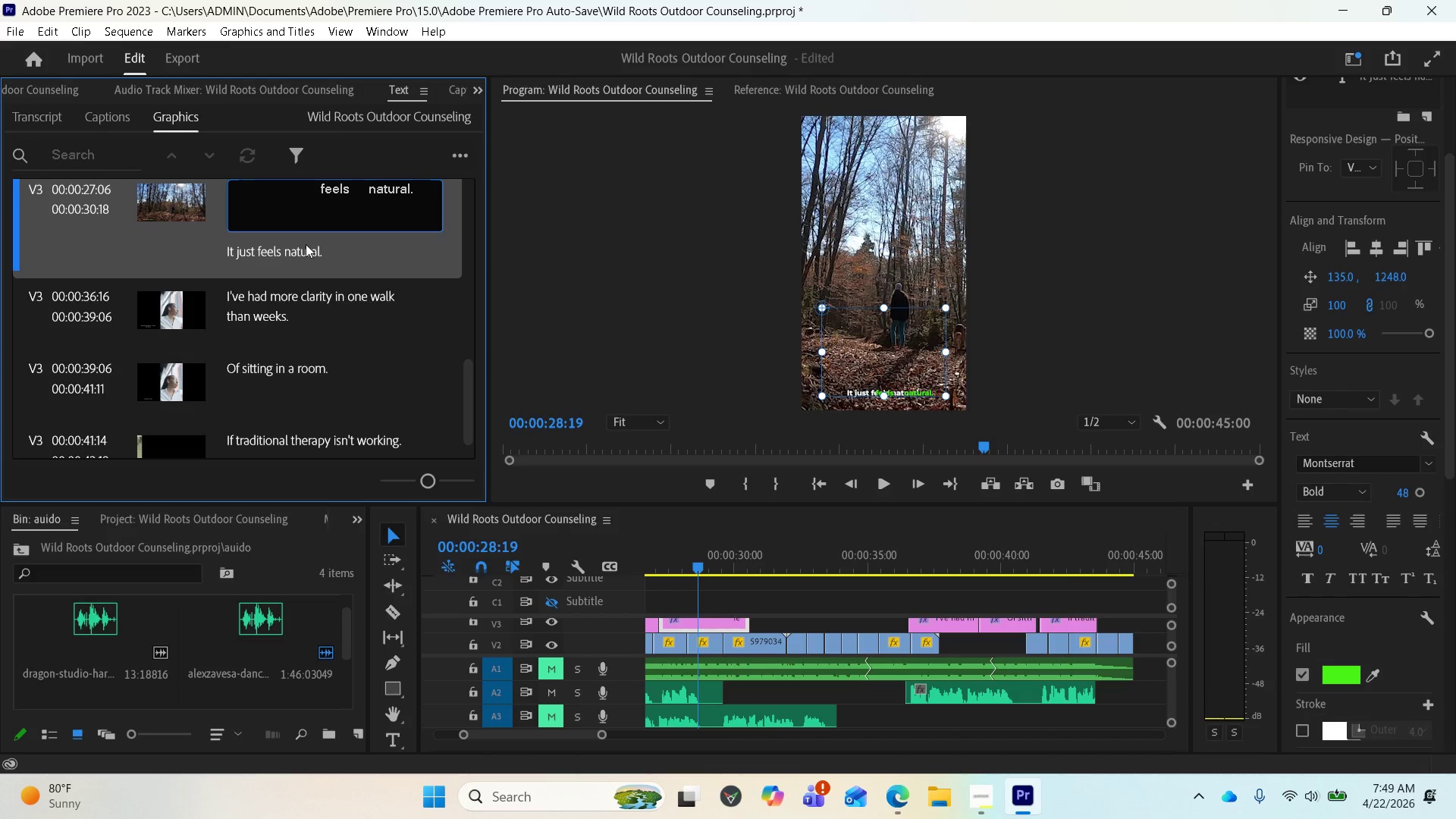 
key(Backspace)
 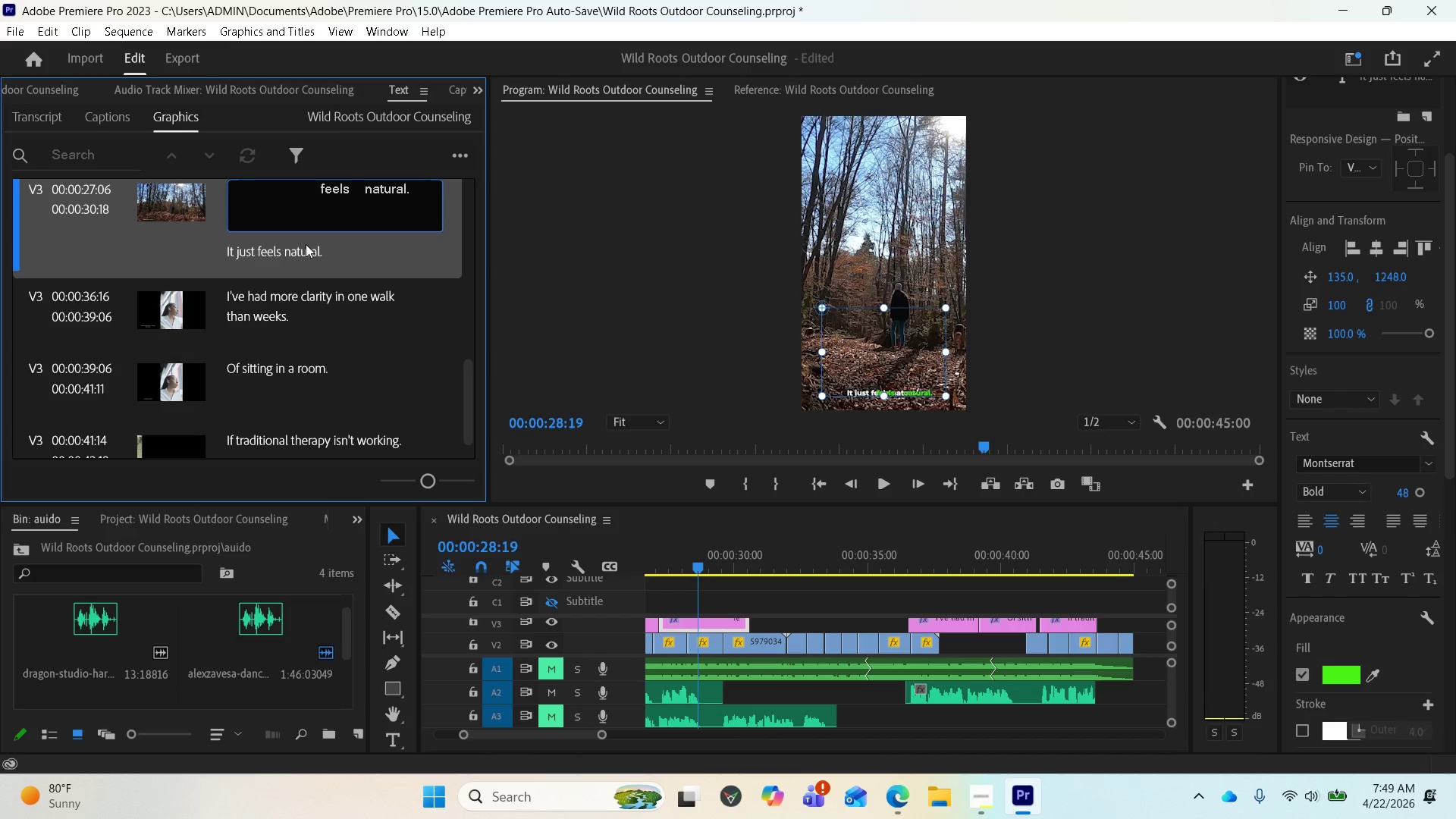 
key(Backspace)
 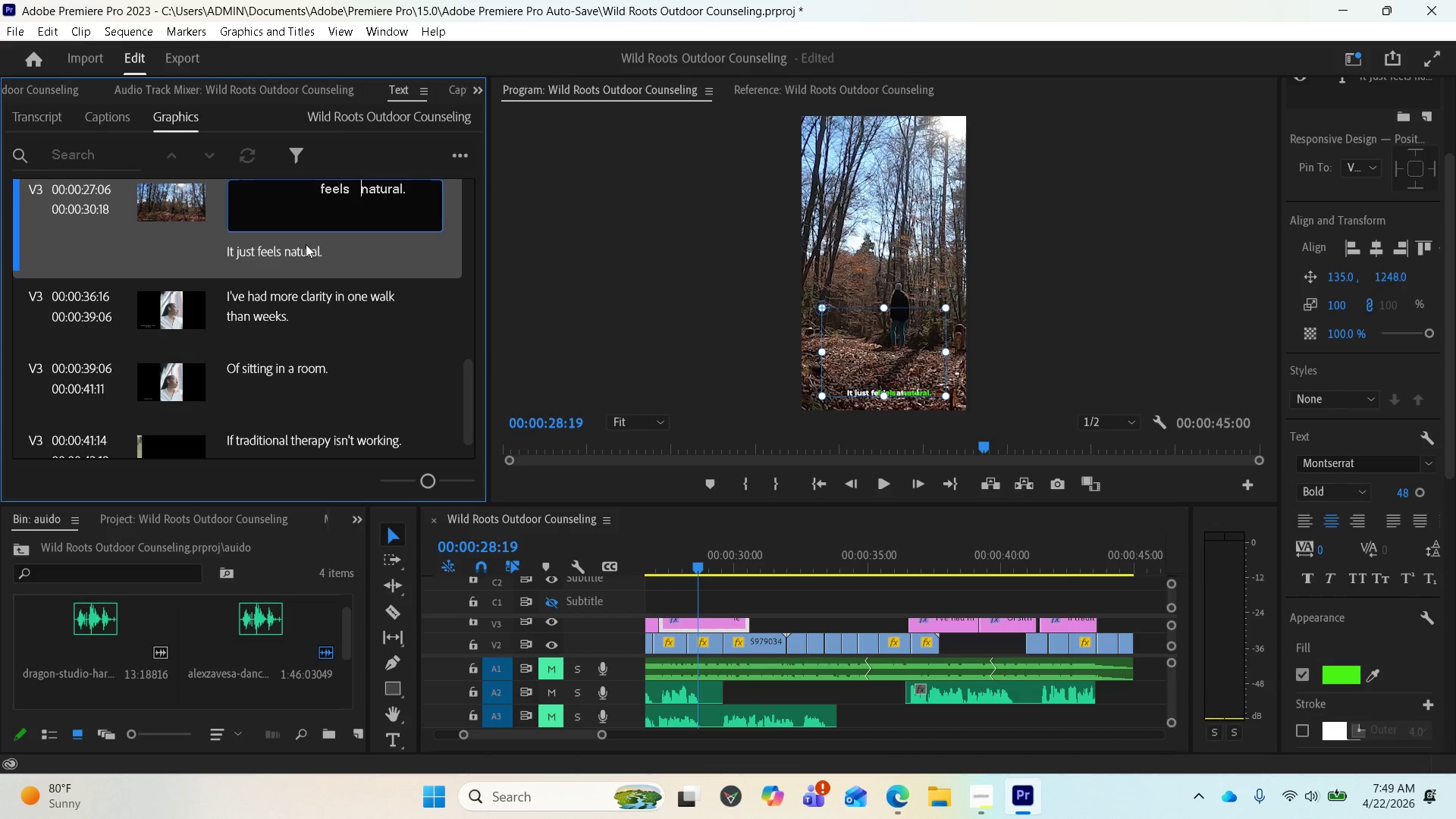 
key(Backspace)
 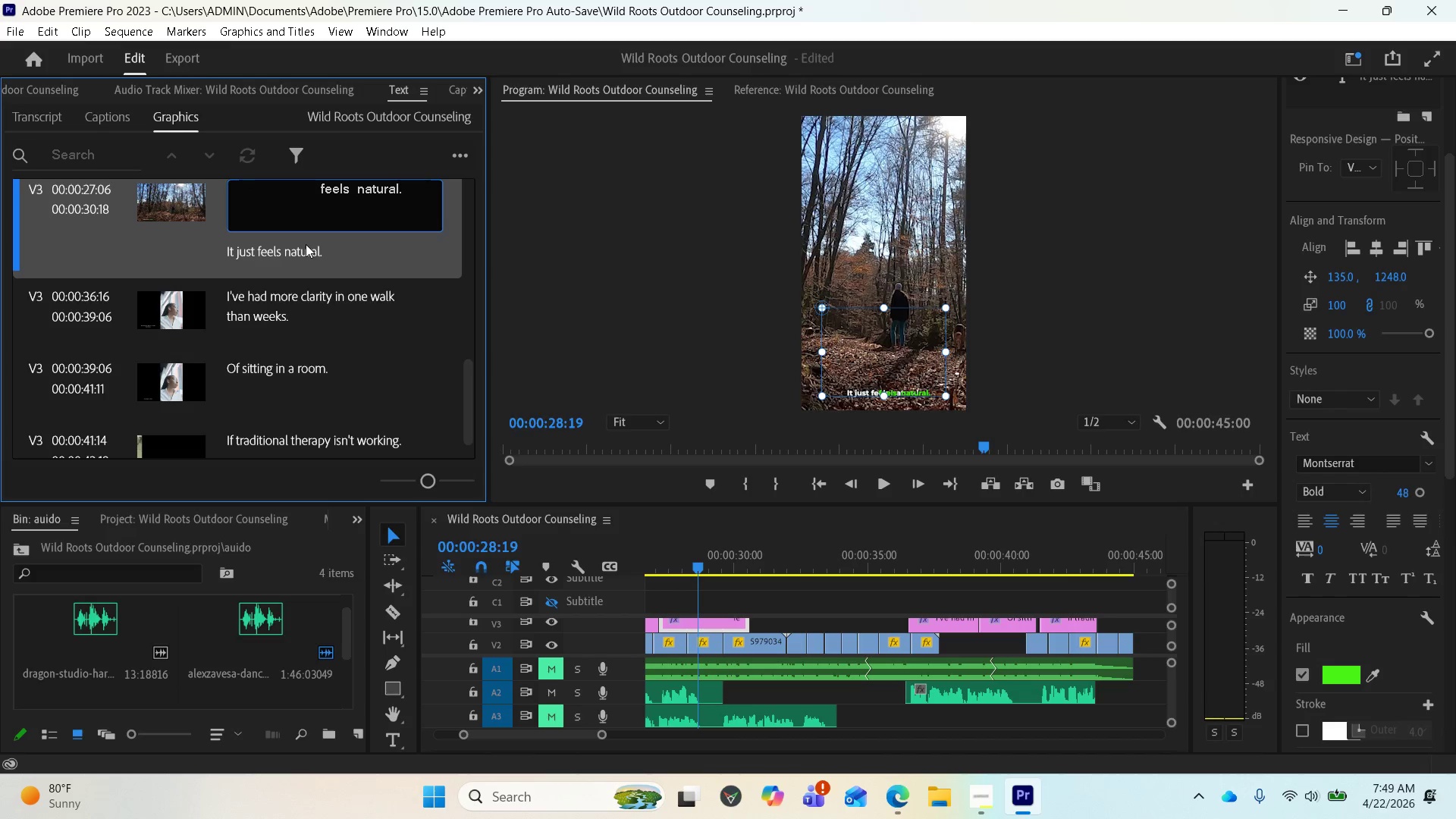 
key(Backspace)
 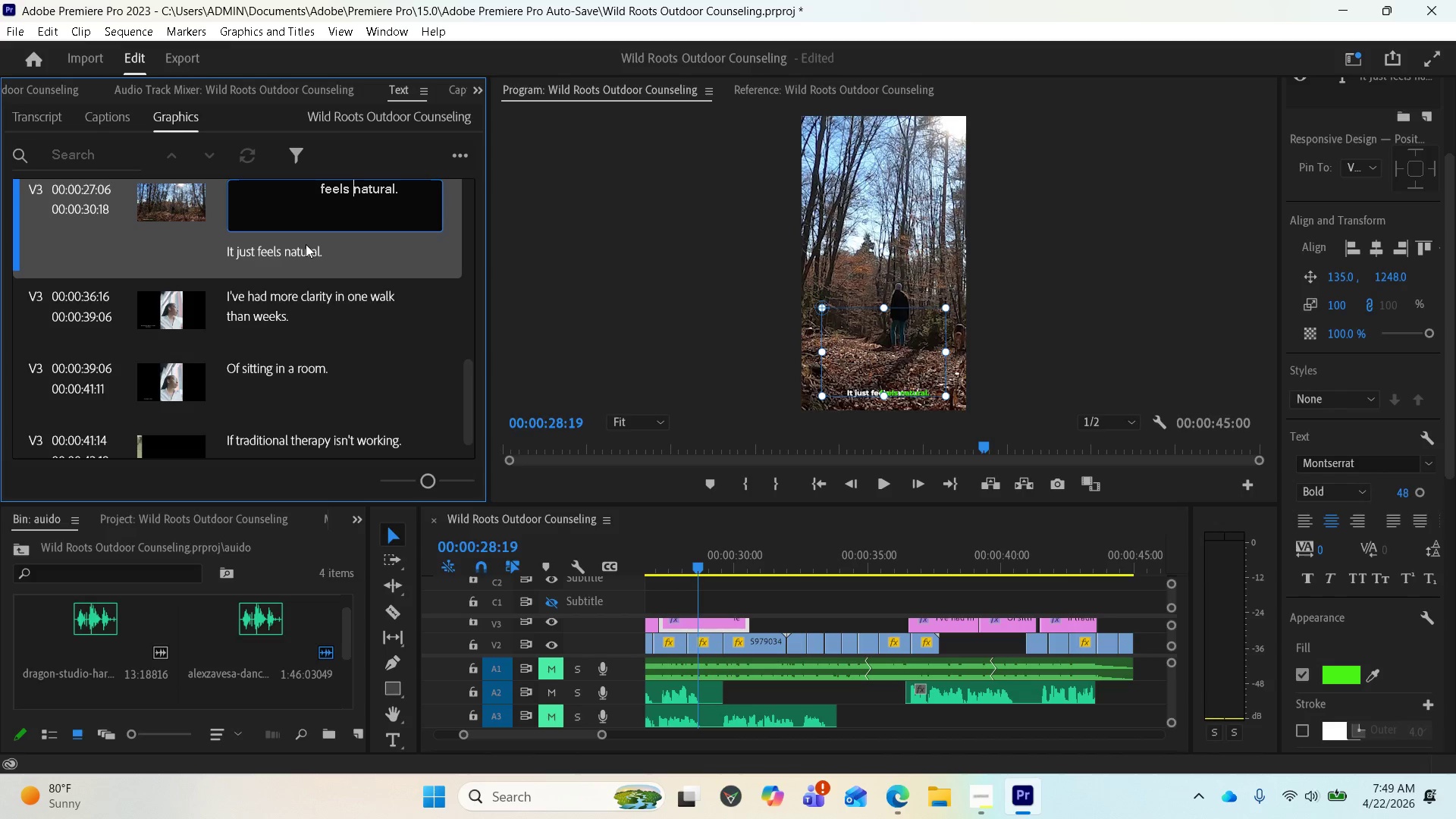 
hold_key(key=Backspace, duration=0.31)
 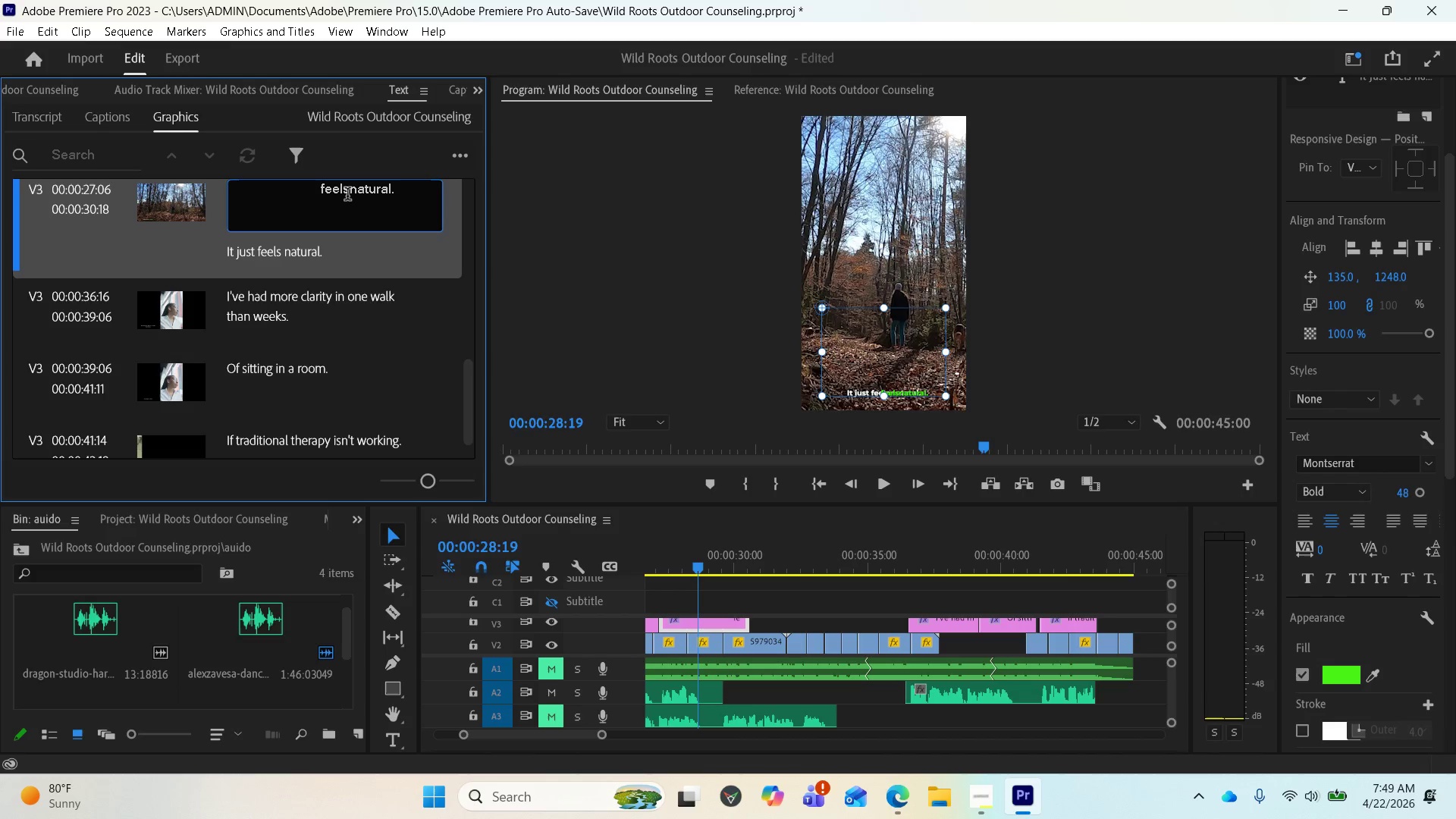 
key(Backspace)
 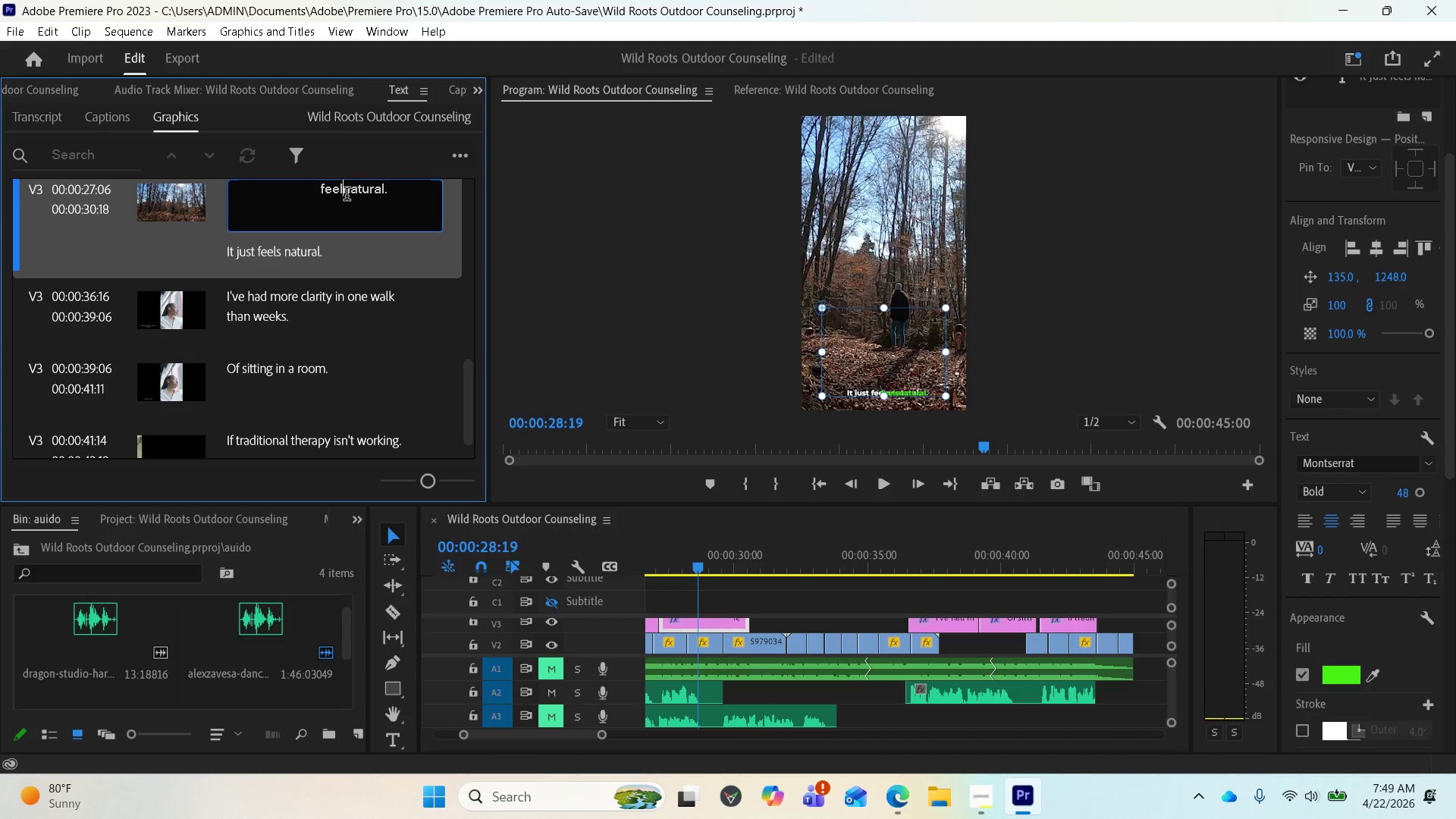 
key(Backspace)
 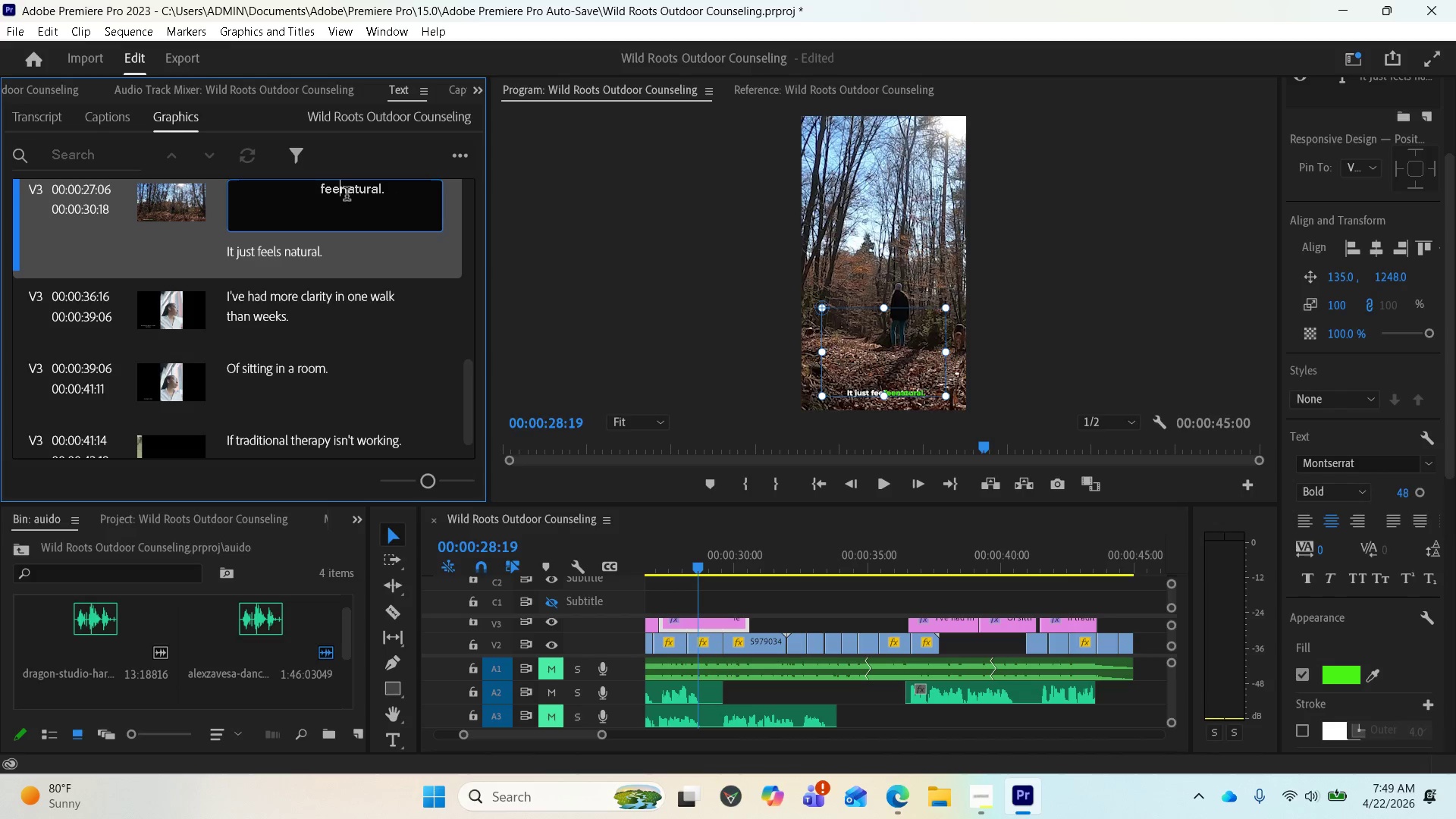 
key(Backspace)
 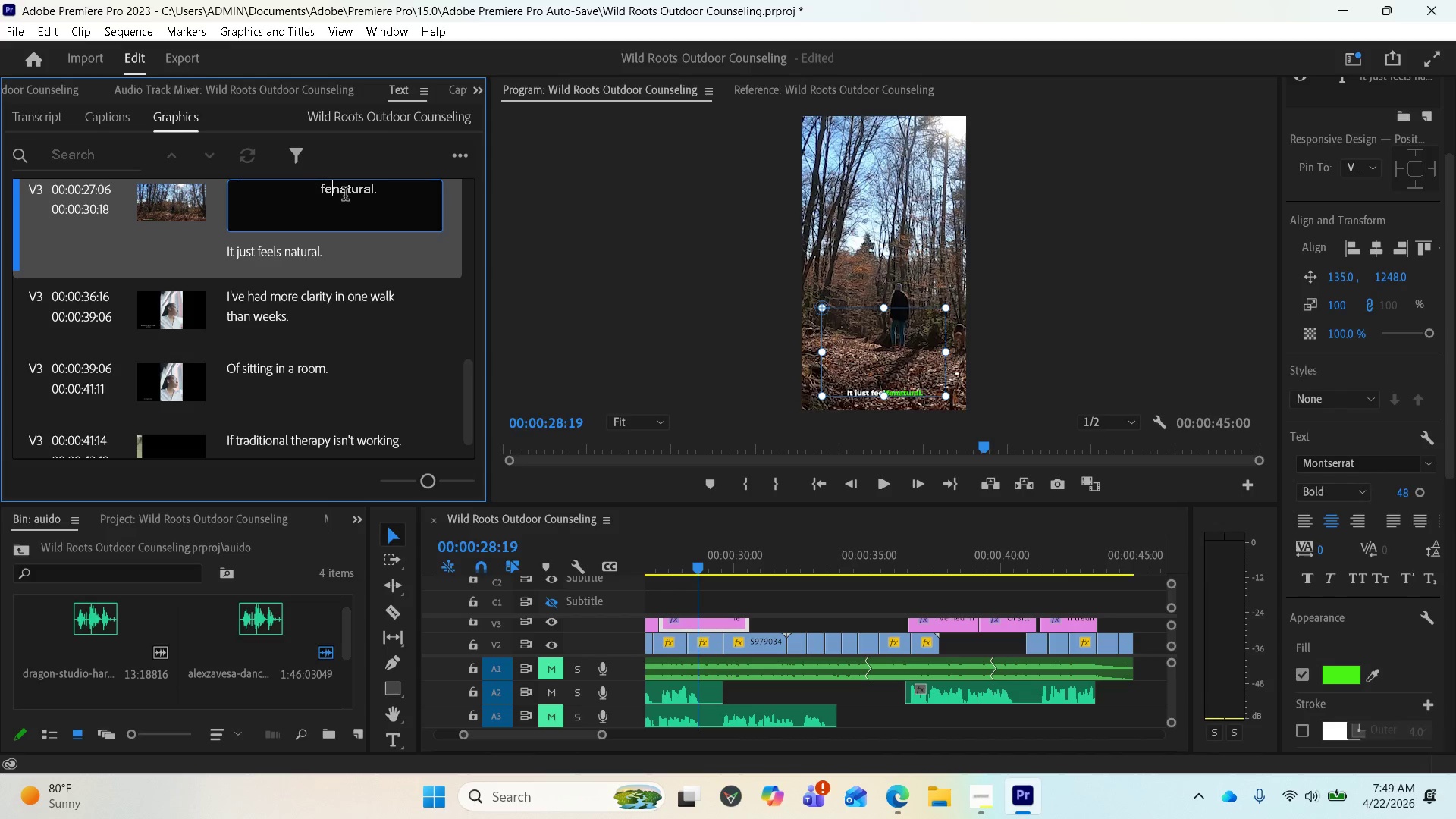 
key(Backspace)
 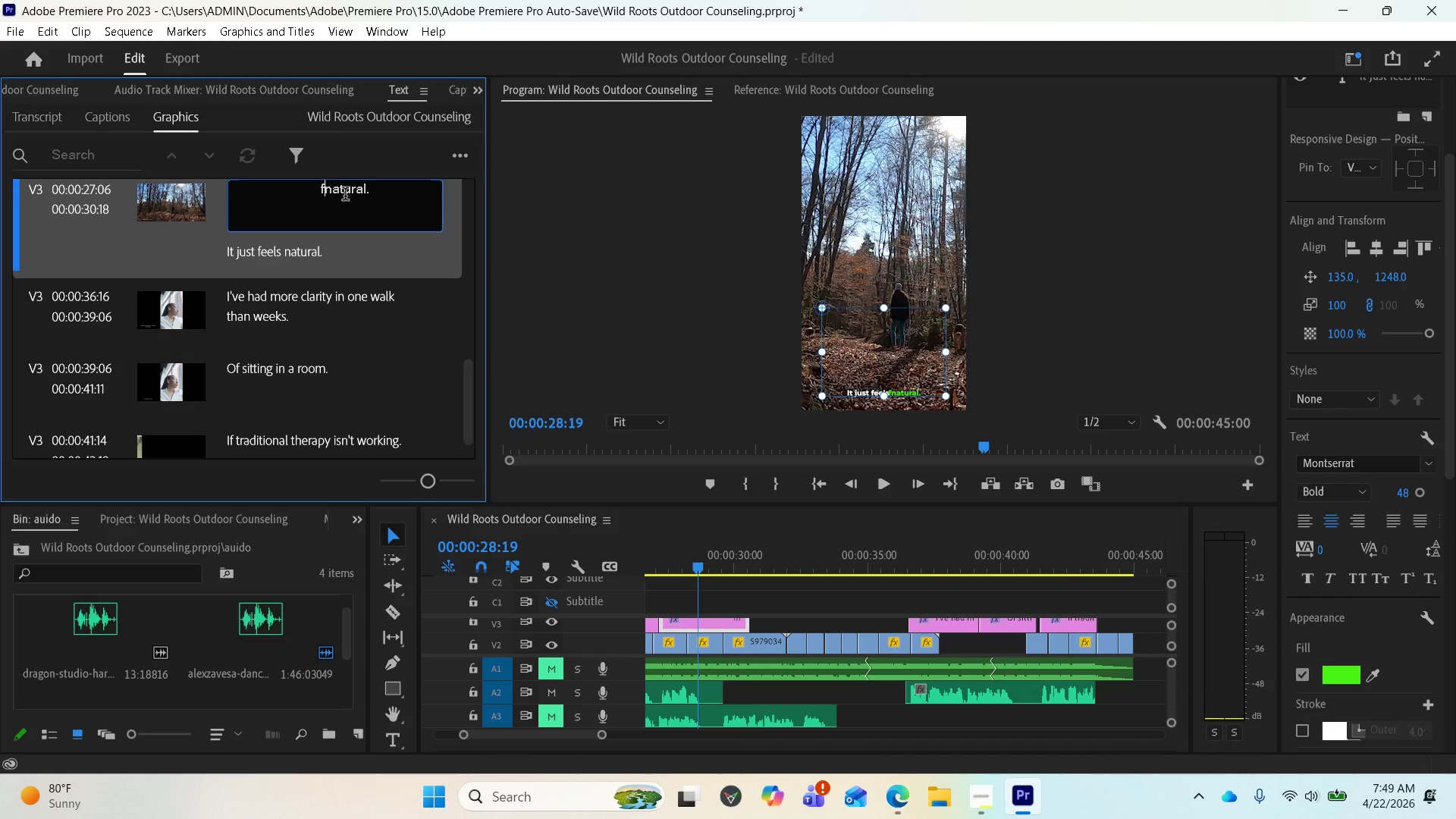 
key(Backspace)
 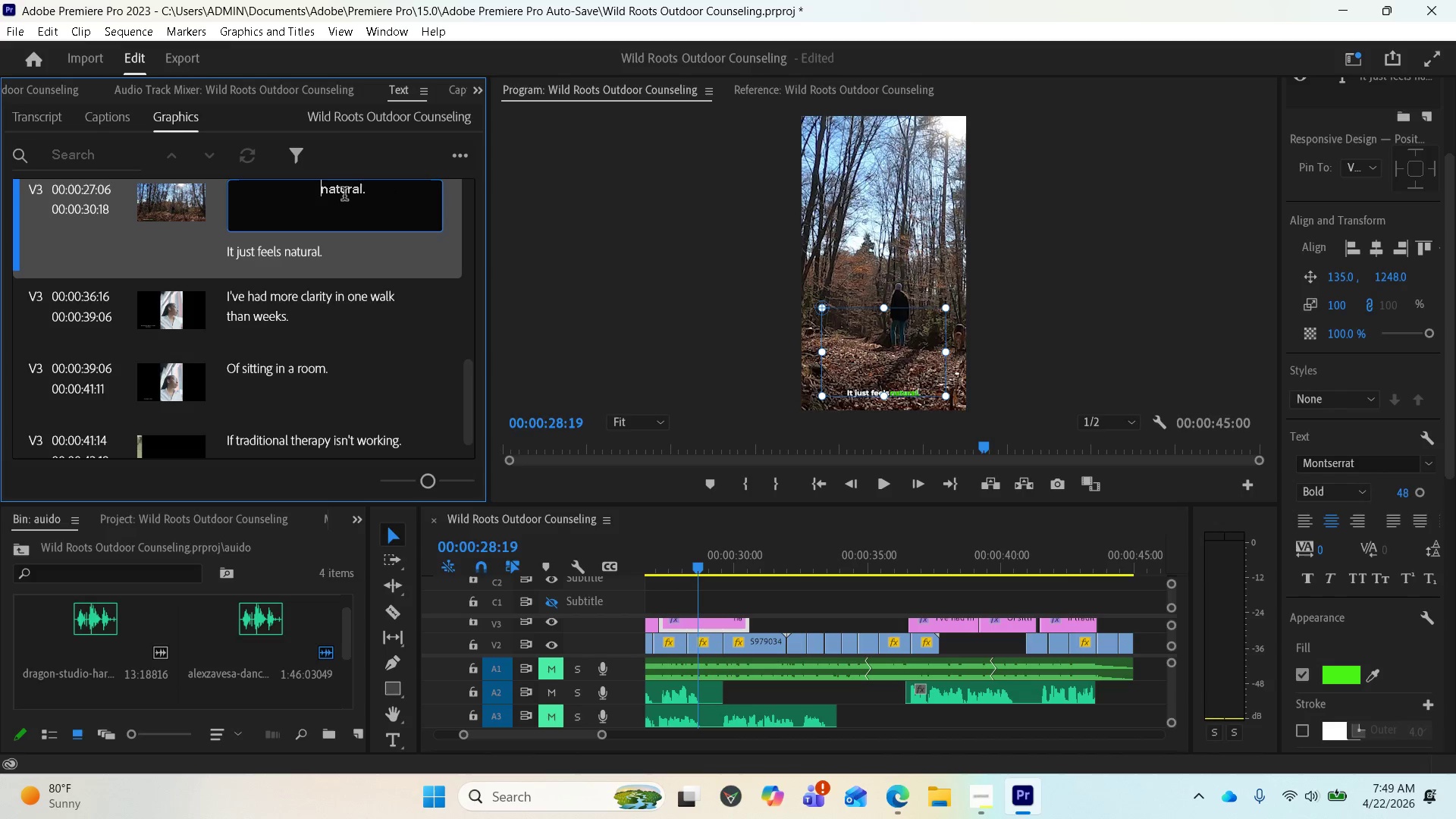 
key(Backspace)
 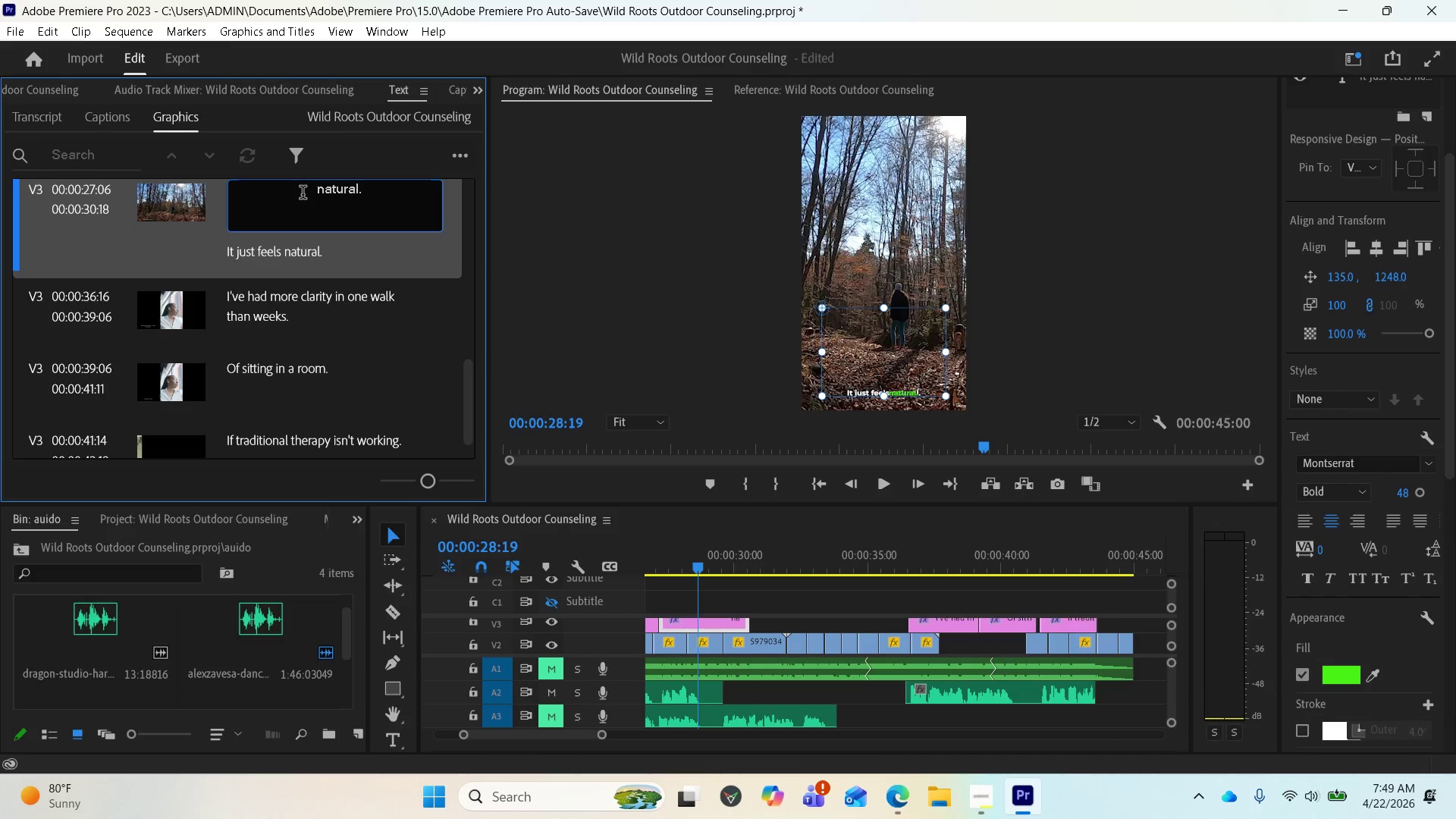 
left_click([300, 194])
 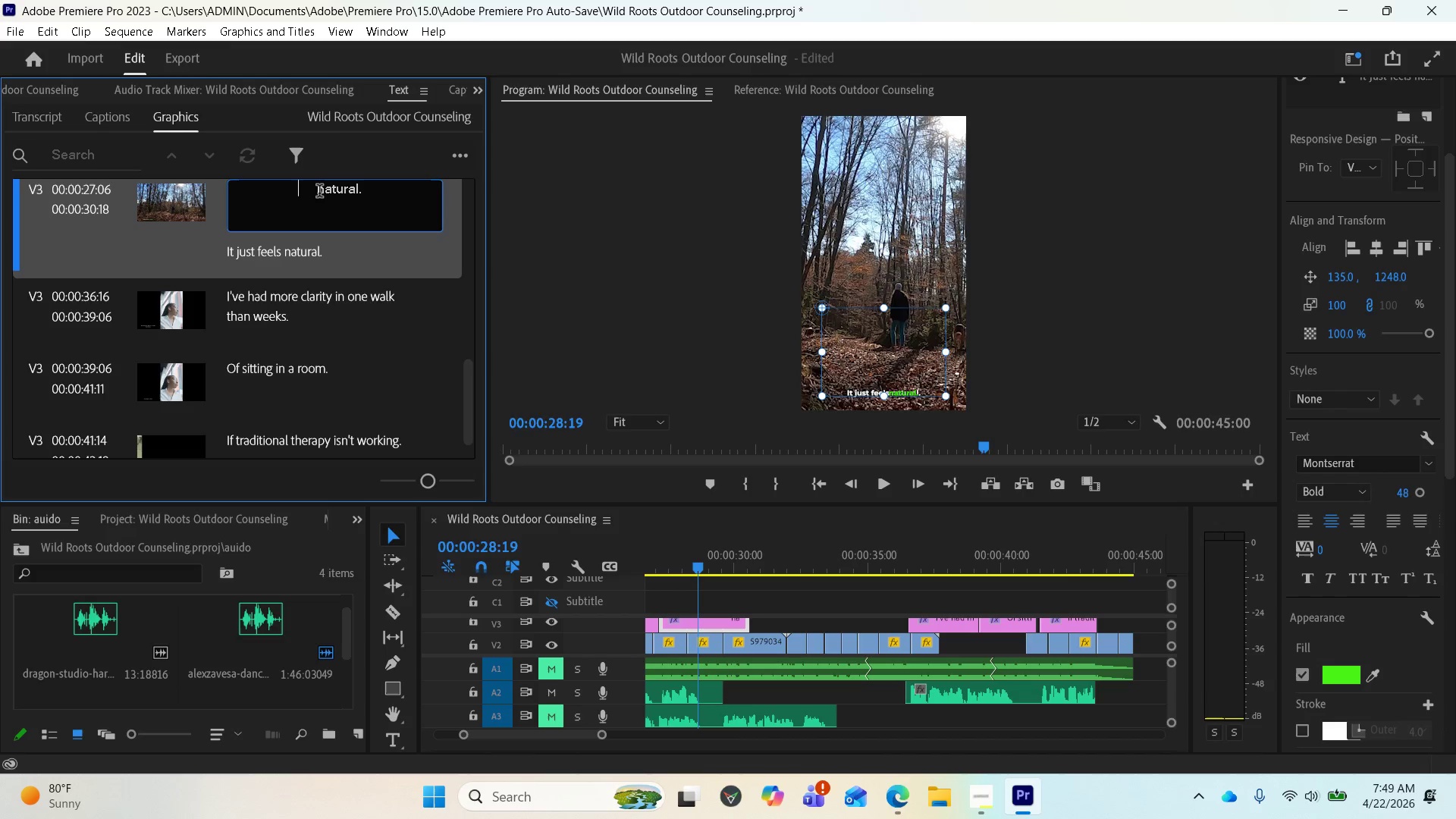 
left_click([319, 193])
 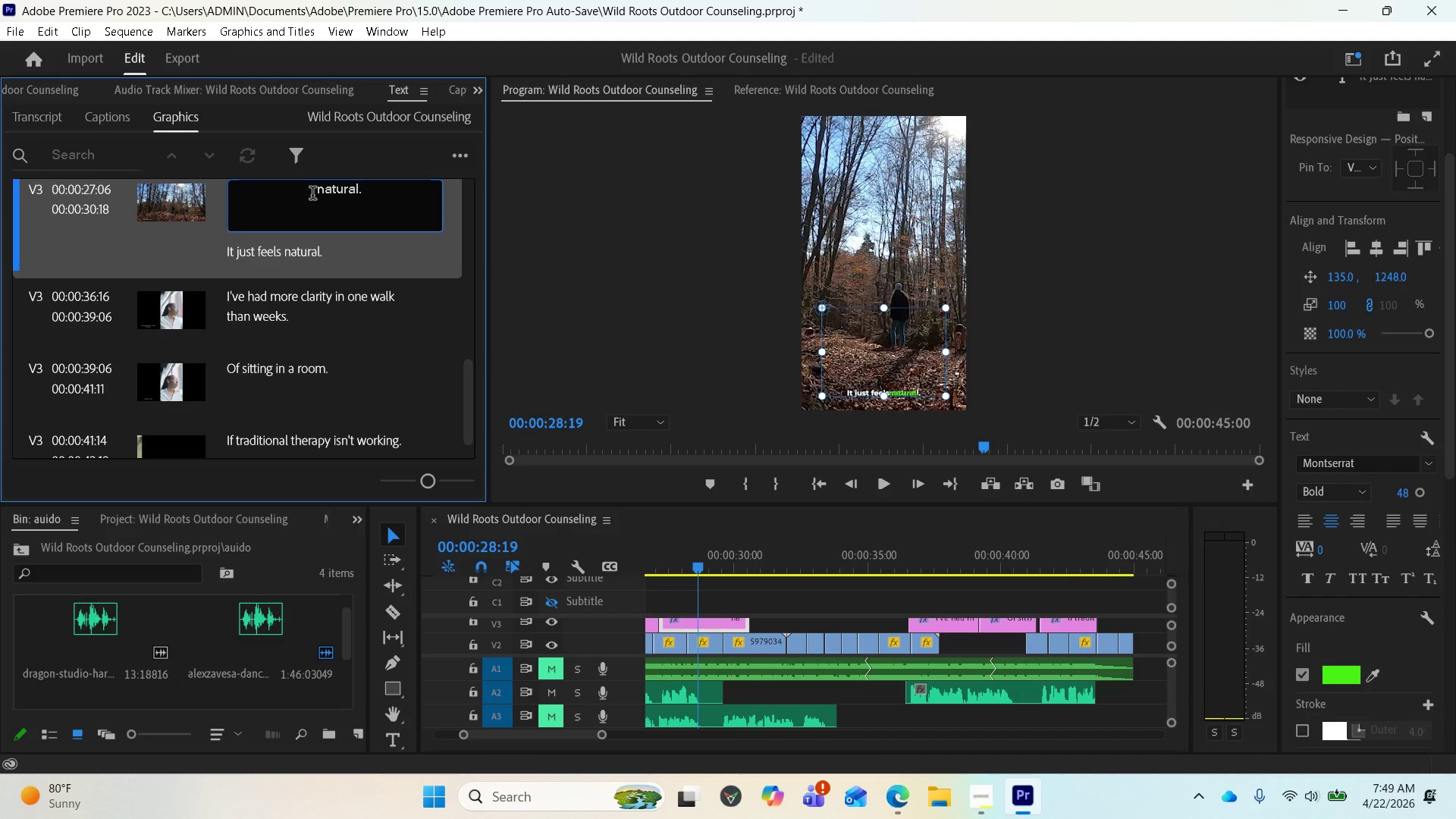 
left_click([312, 194])
 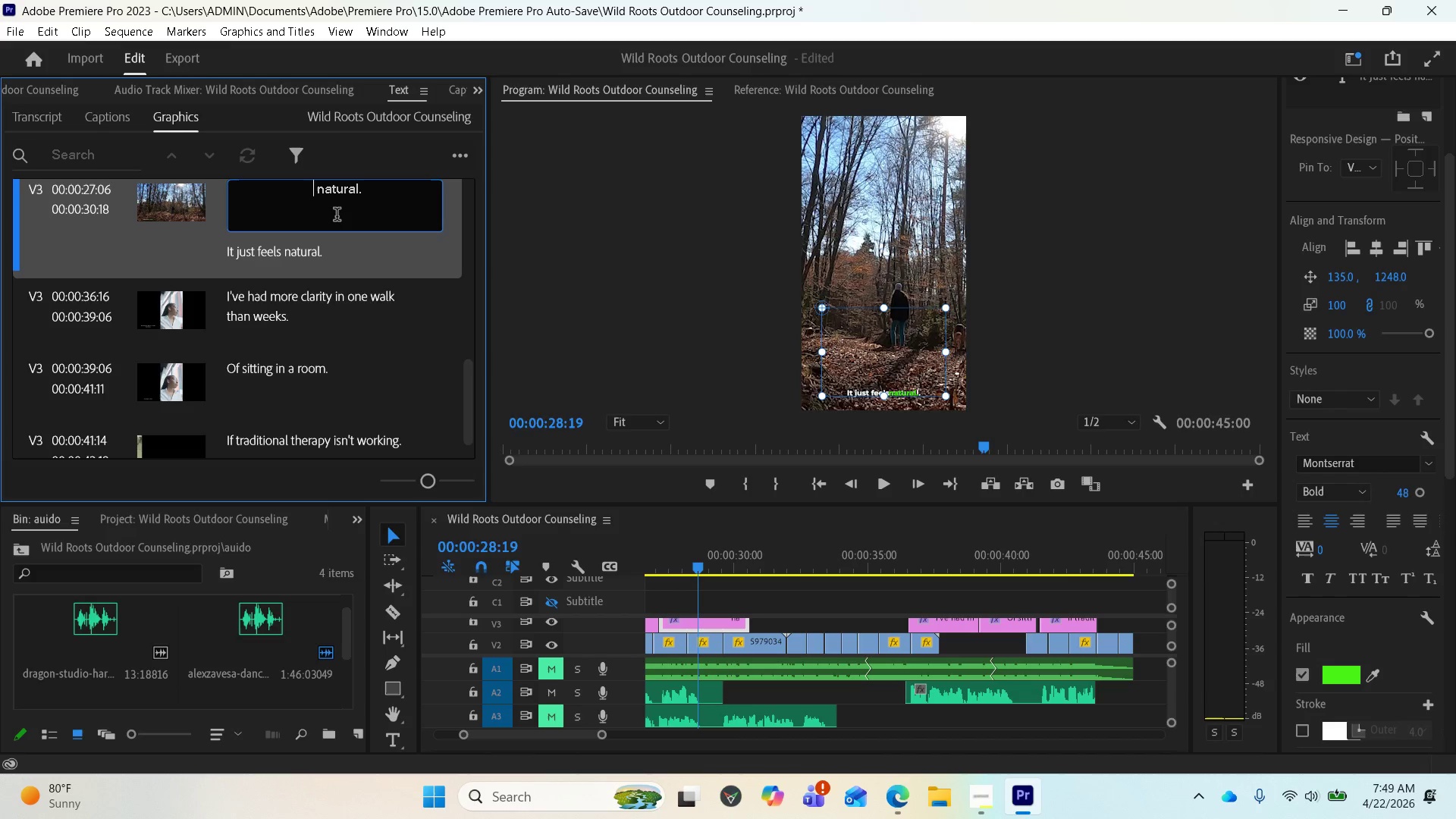 
type(feels)
 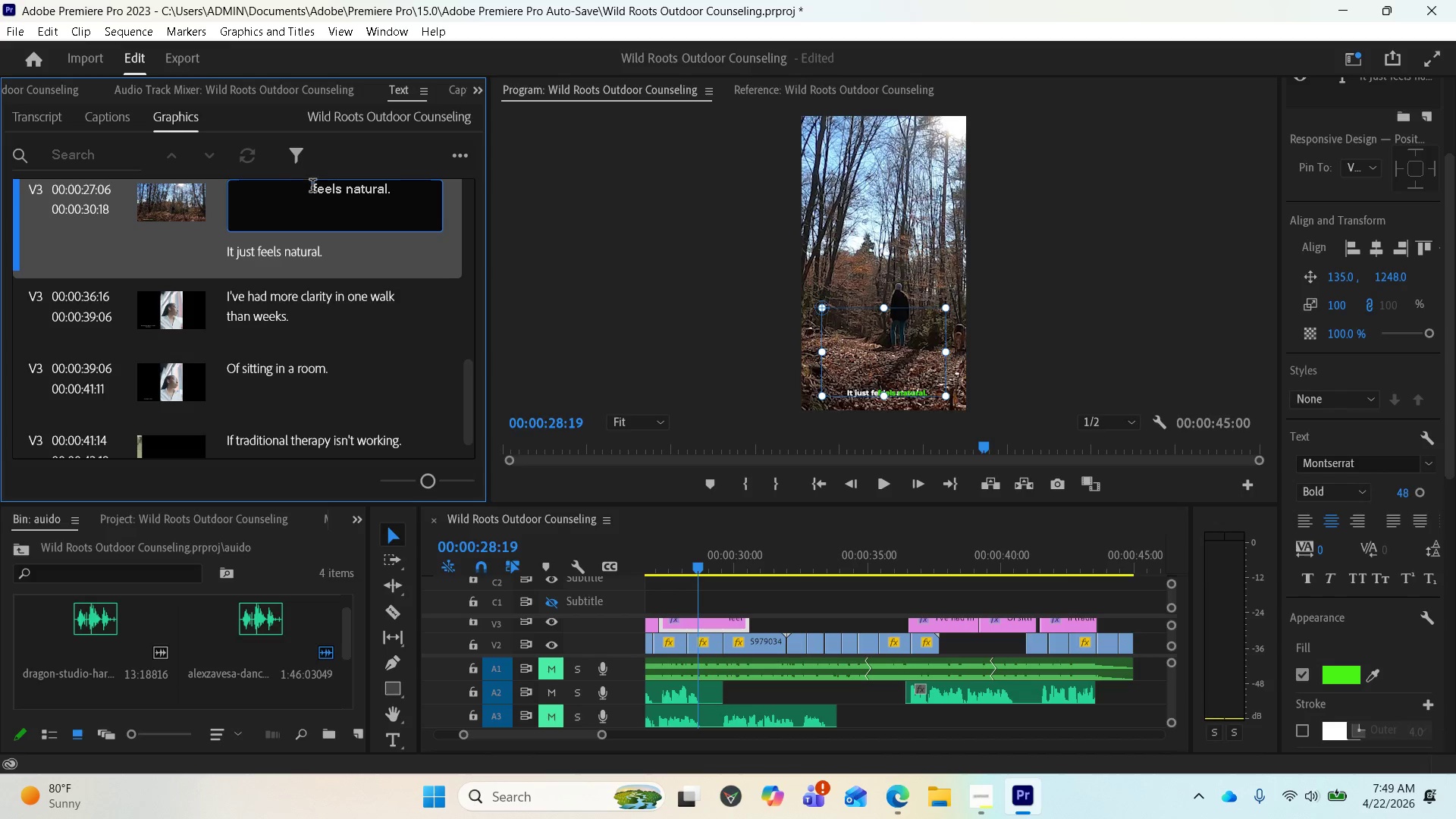 
left_click([314, 192])
 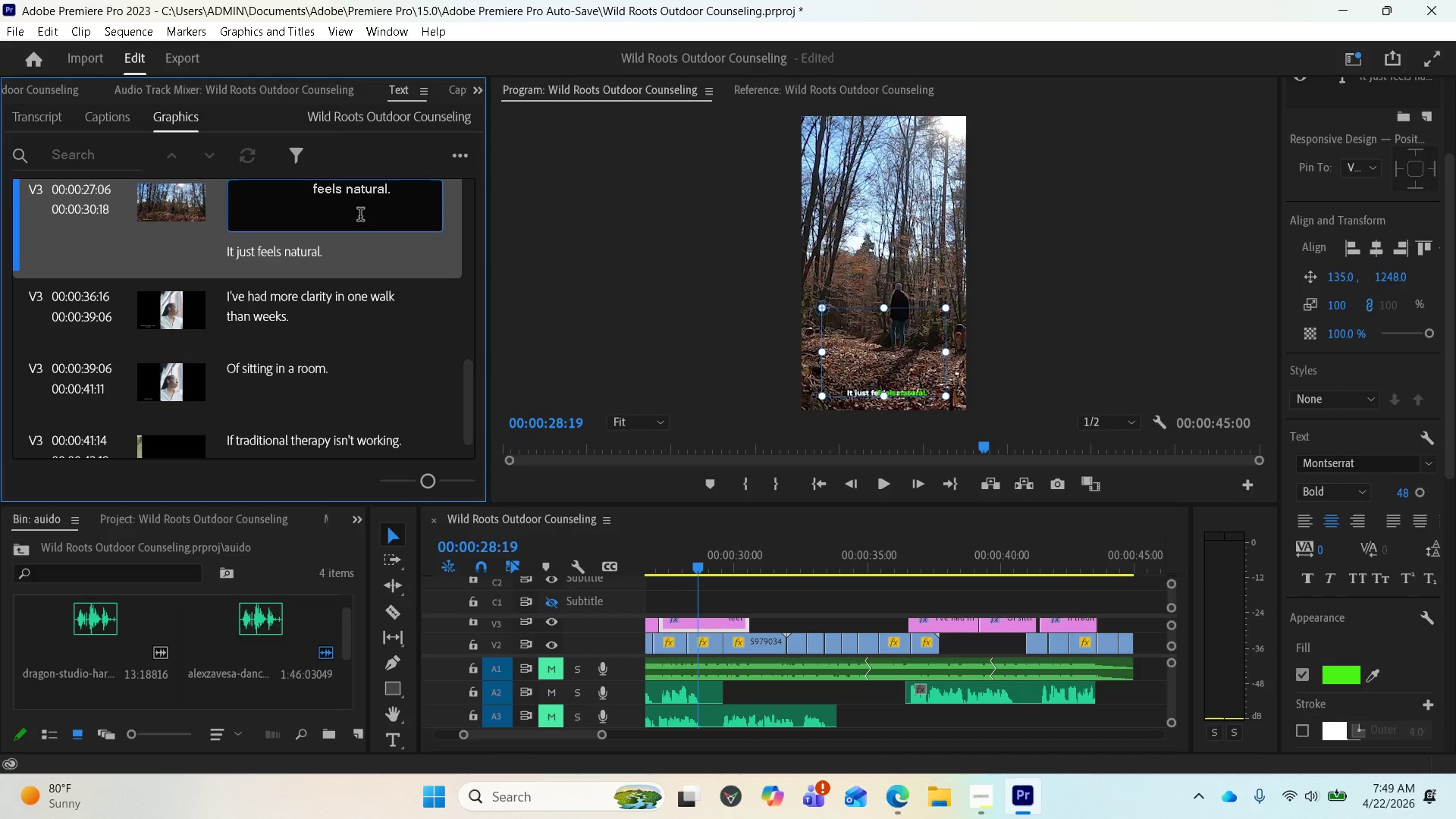 
key(Backspace)
 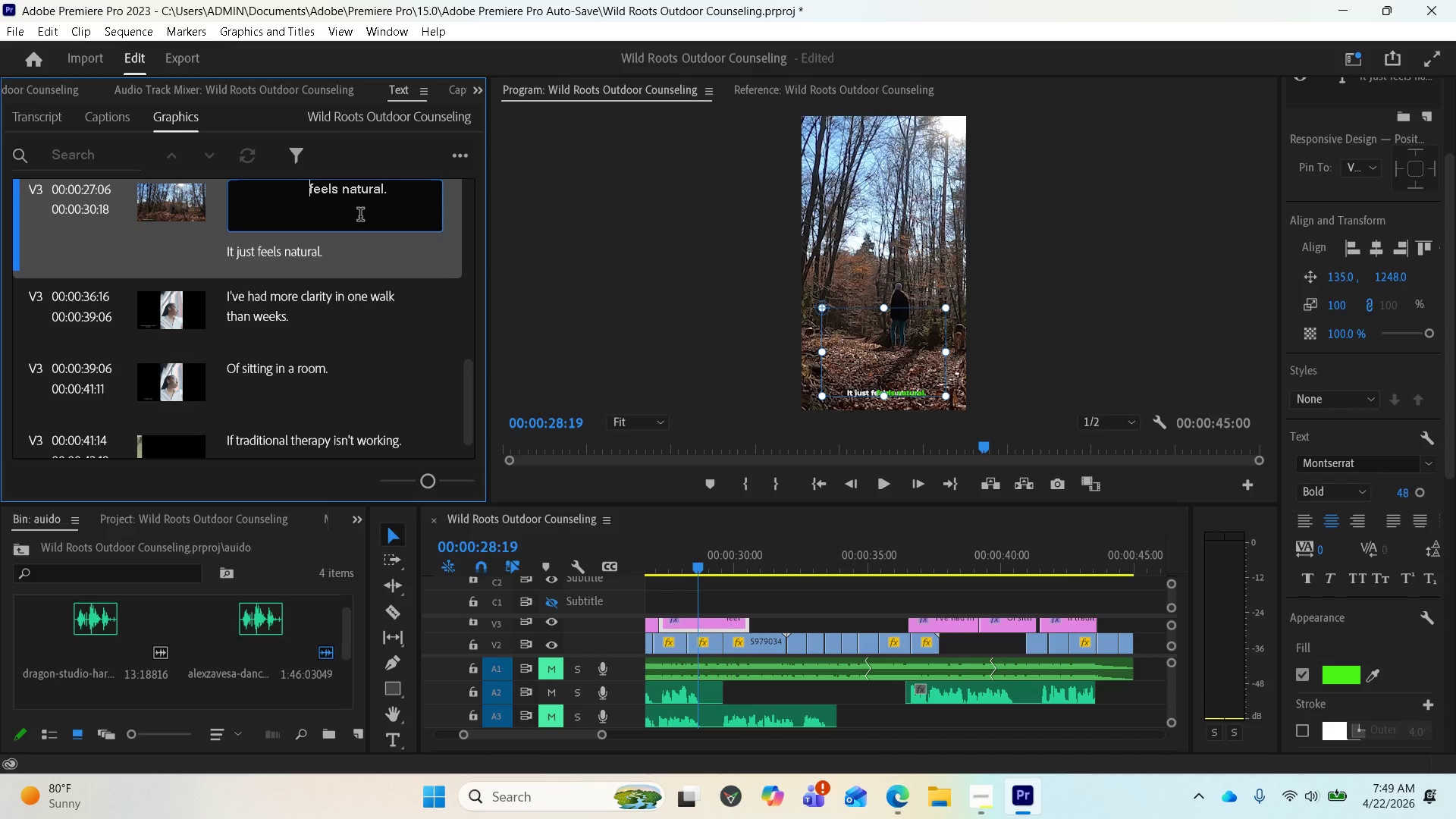 
key(Backspace)
 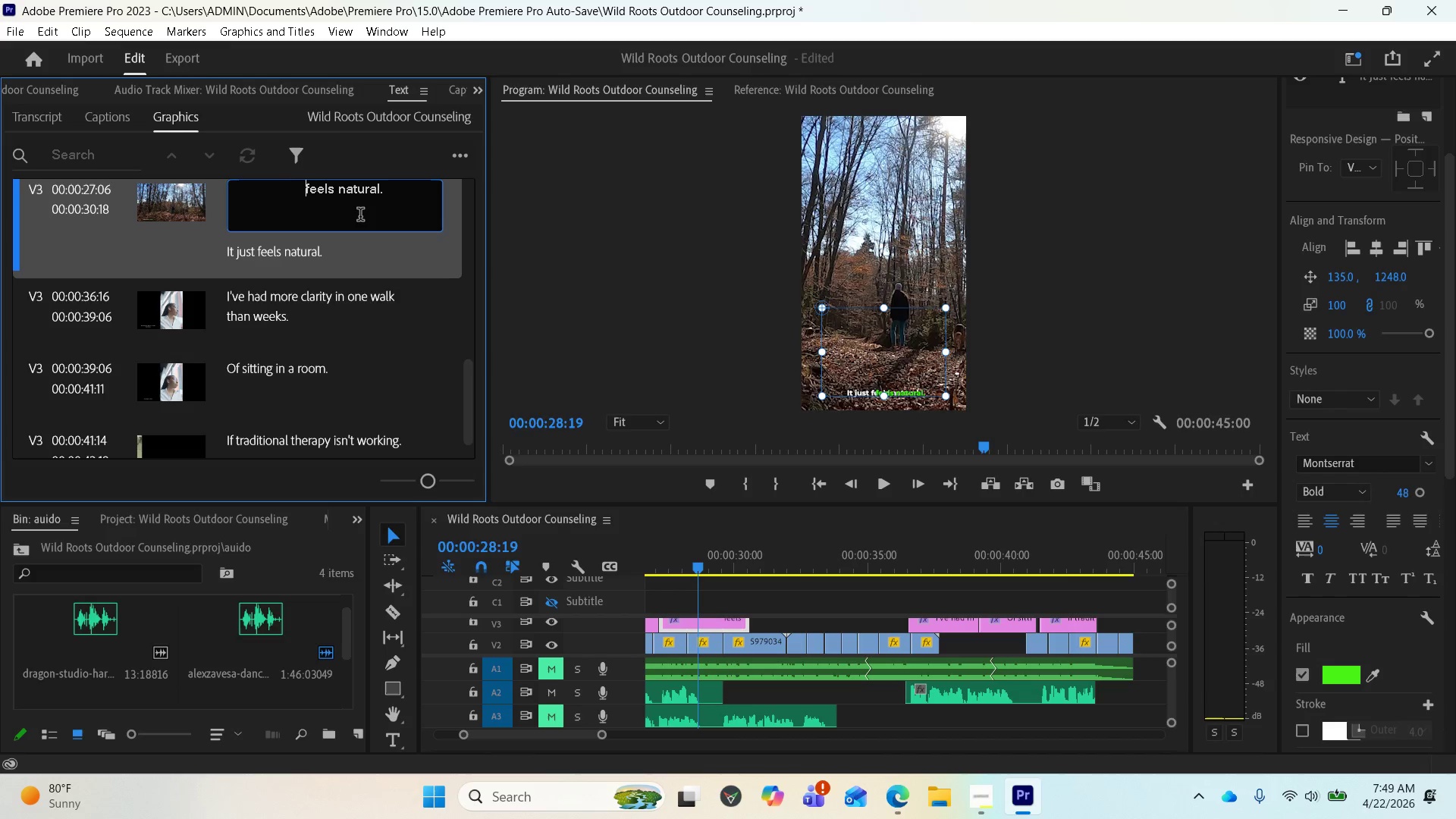 
key(Backspace)
 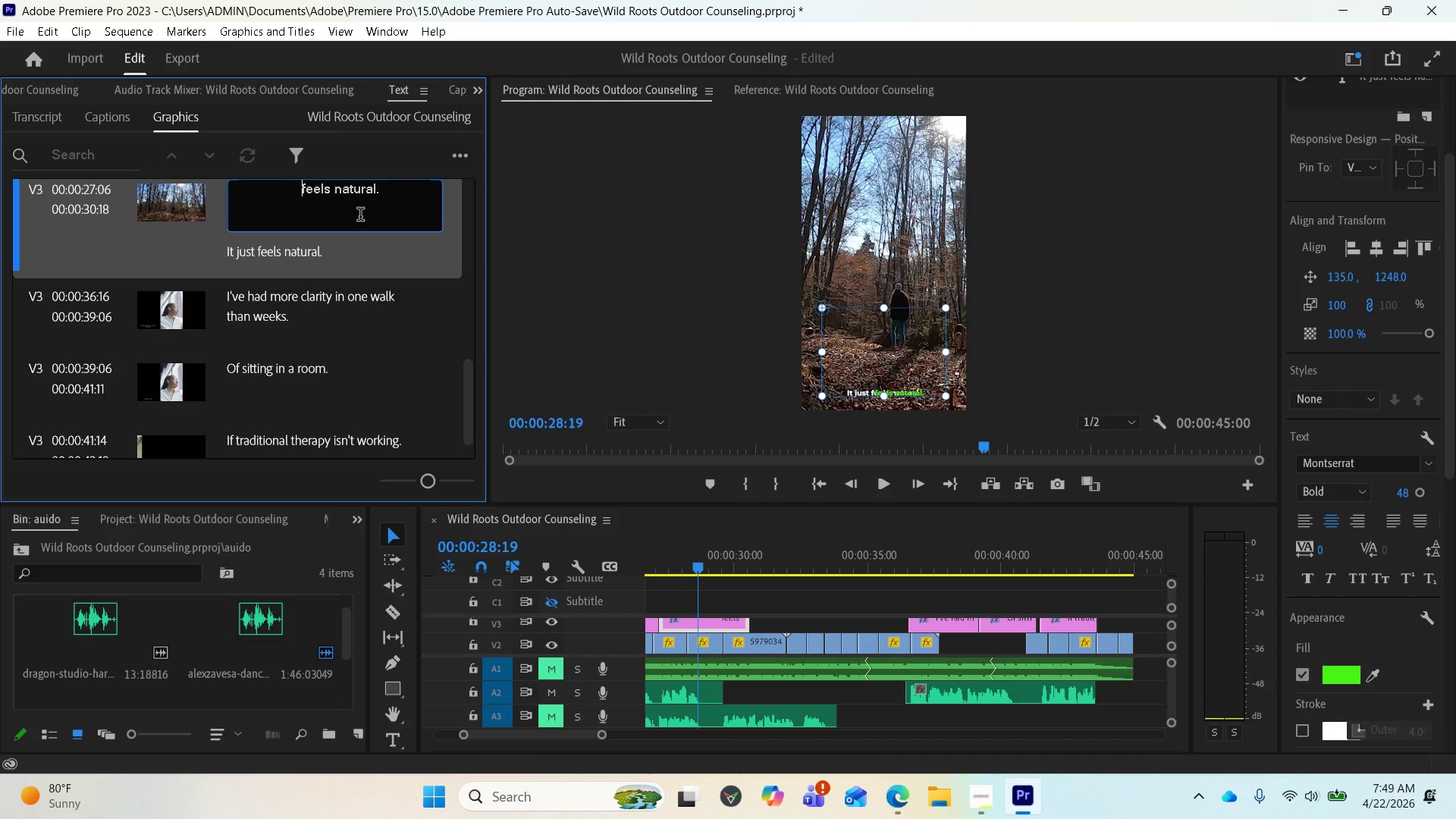 
key(Backspace)
 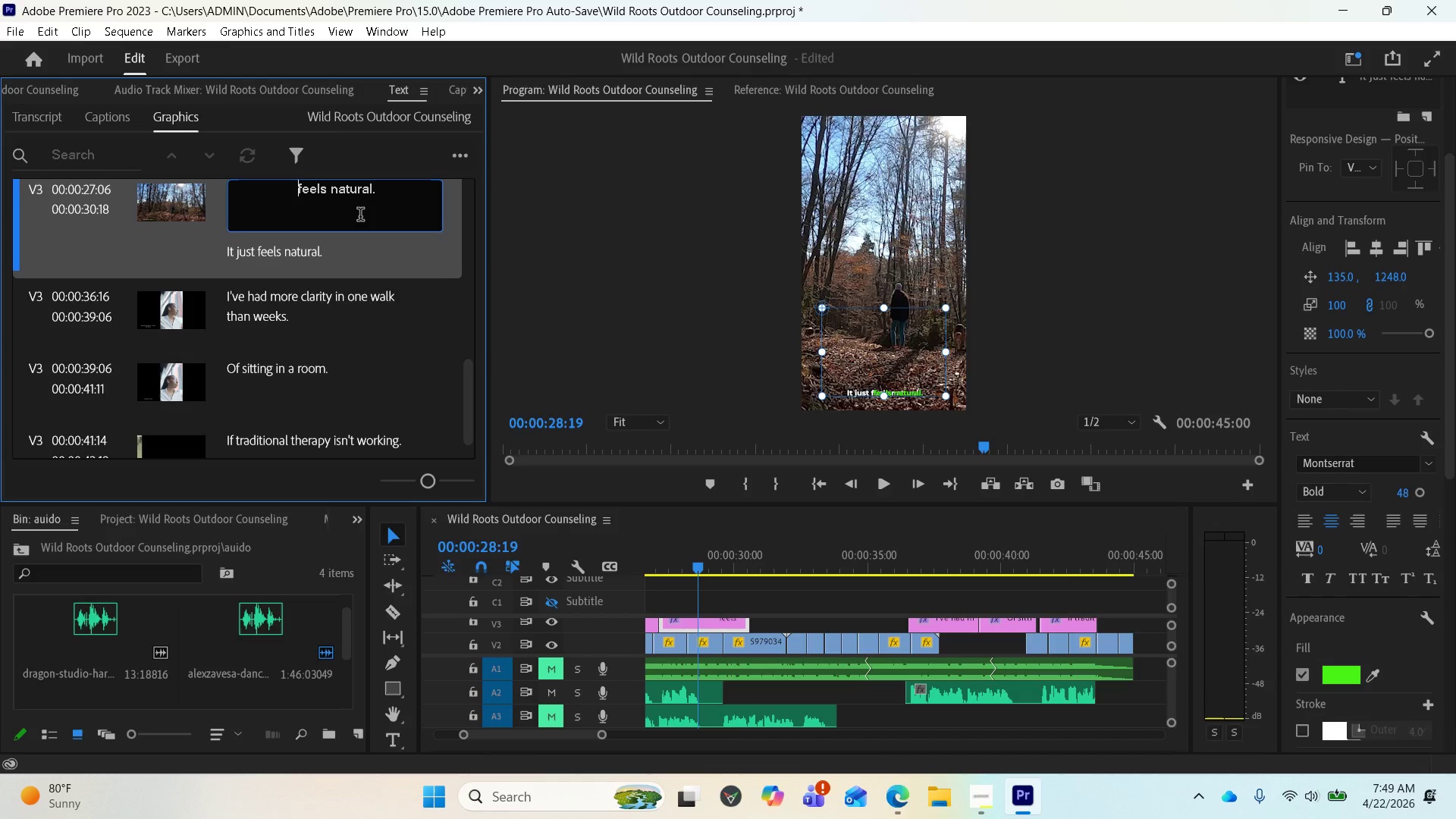 
key(Backspace)
 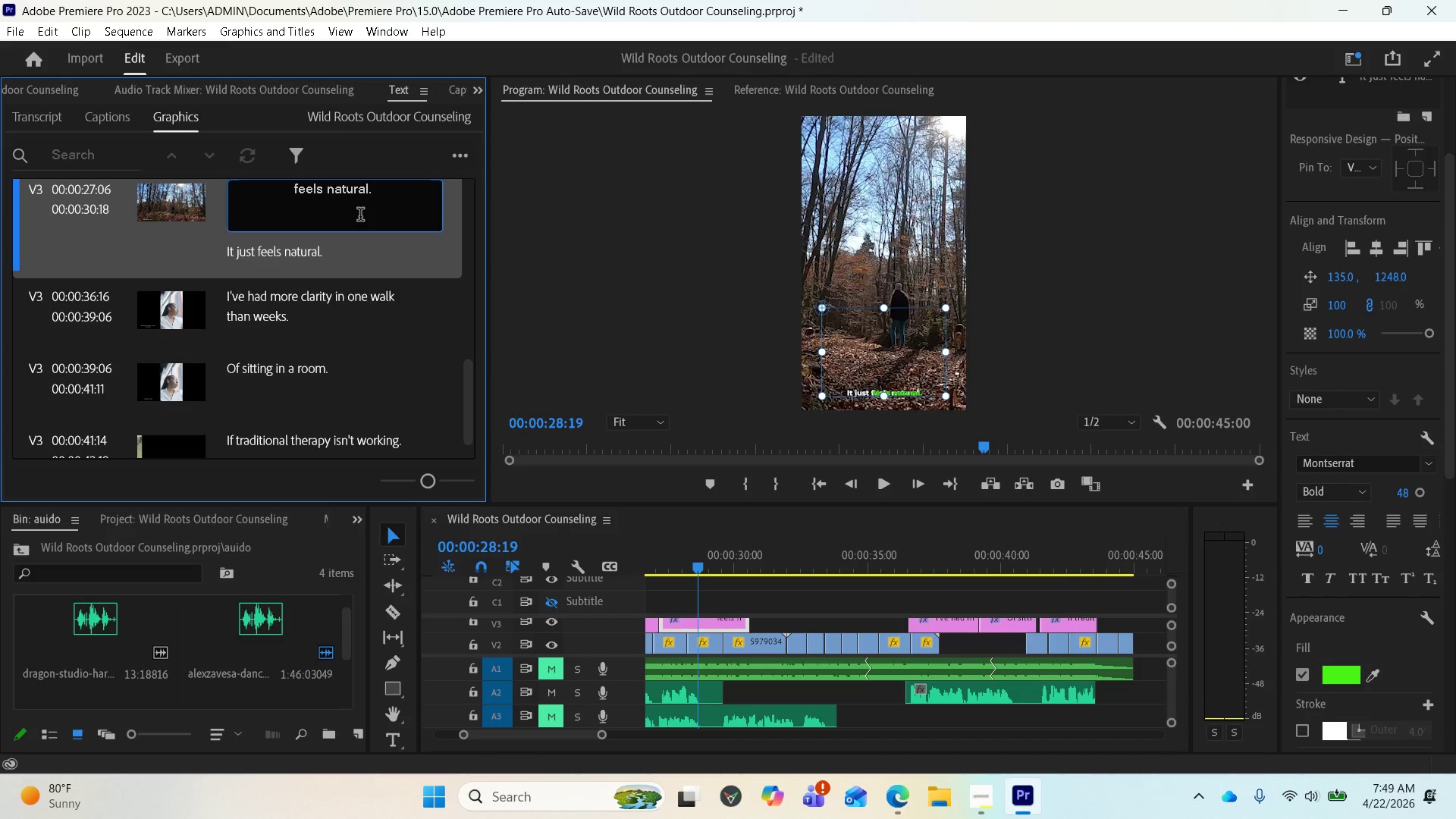 
key(Backspace)
 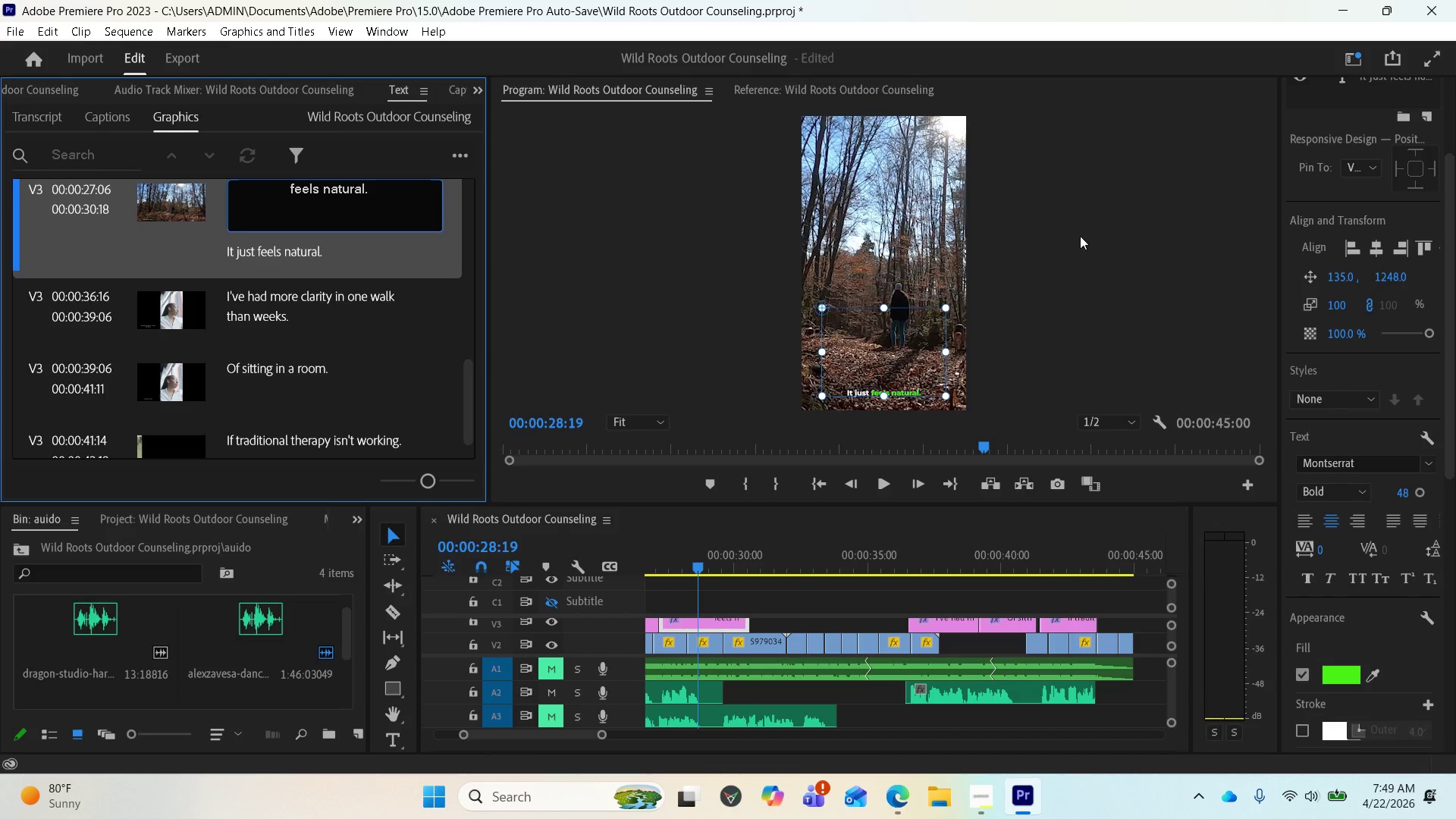 
wait(9.06)
 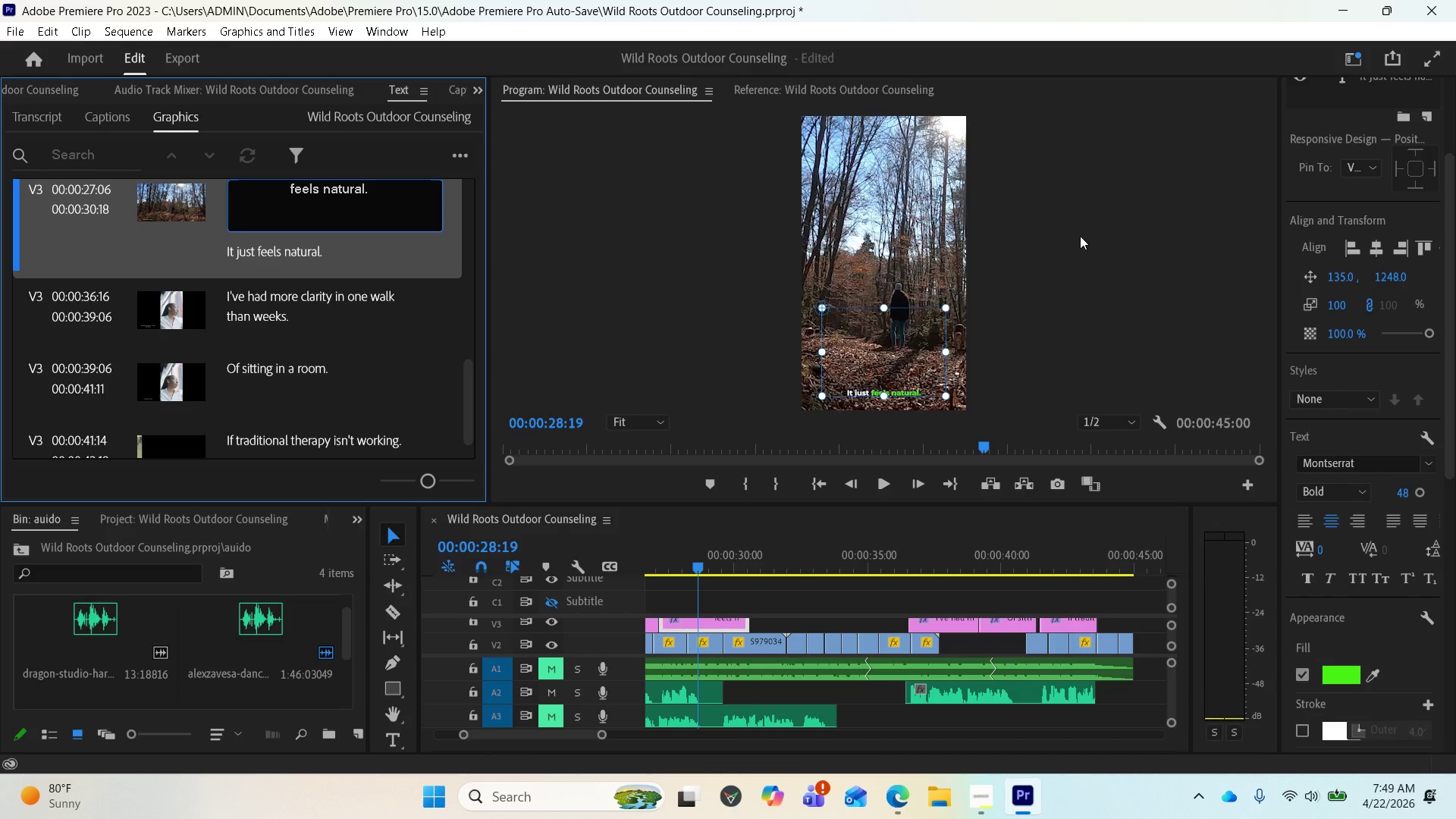 
left_click_drag(start_coordinate=[701, 570], to_coordinate=[637, 558])
 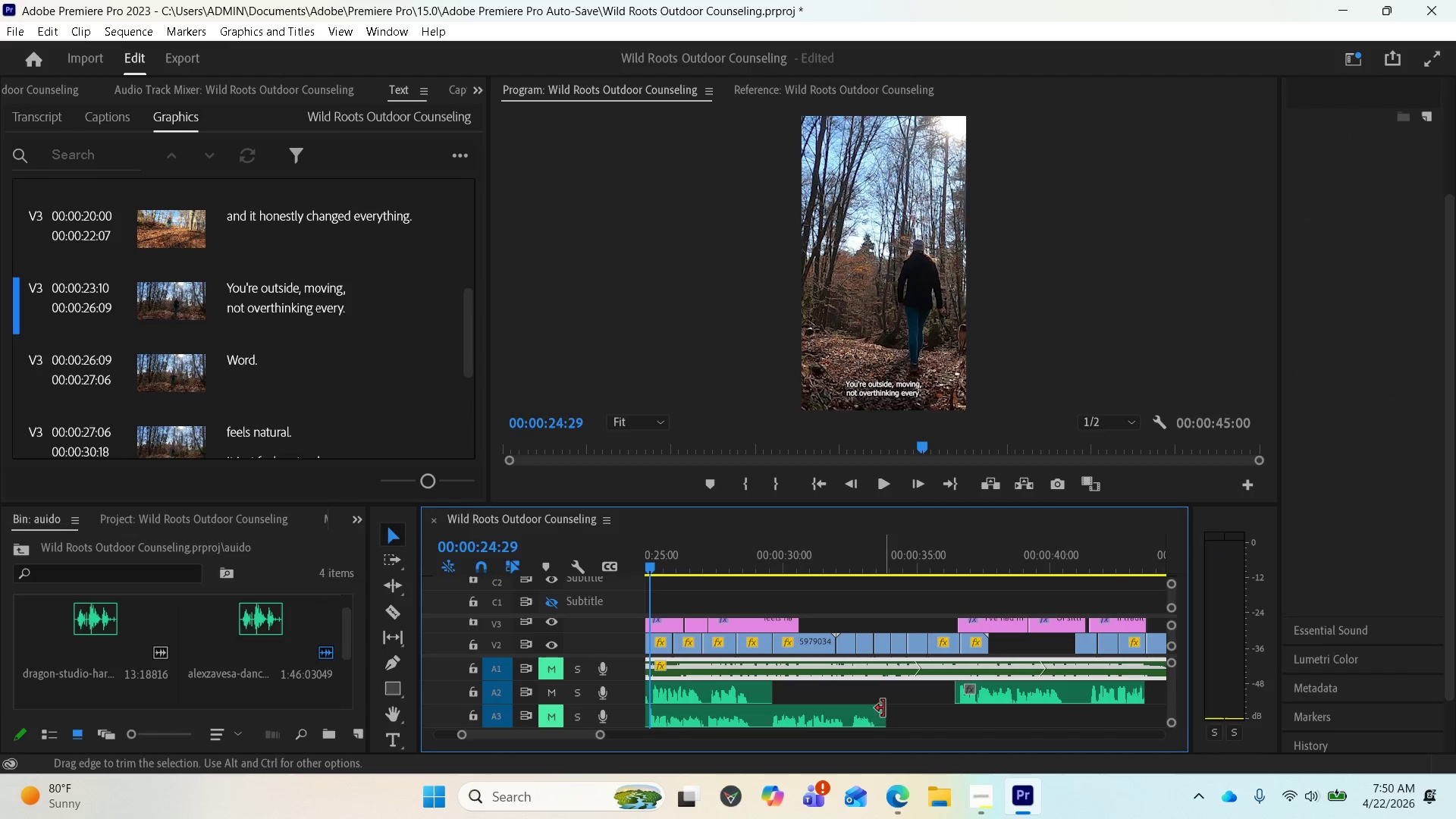 
key(Space)
 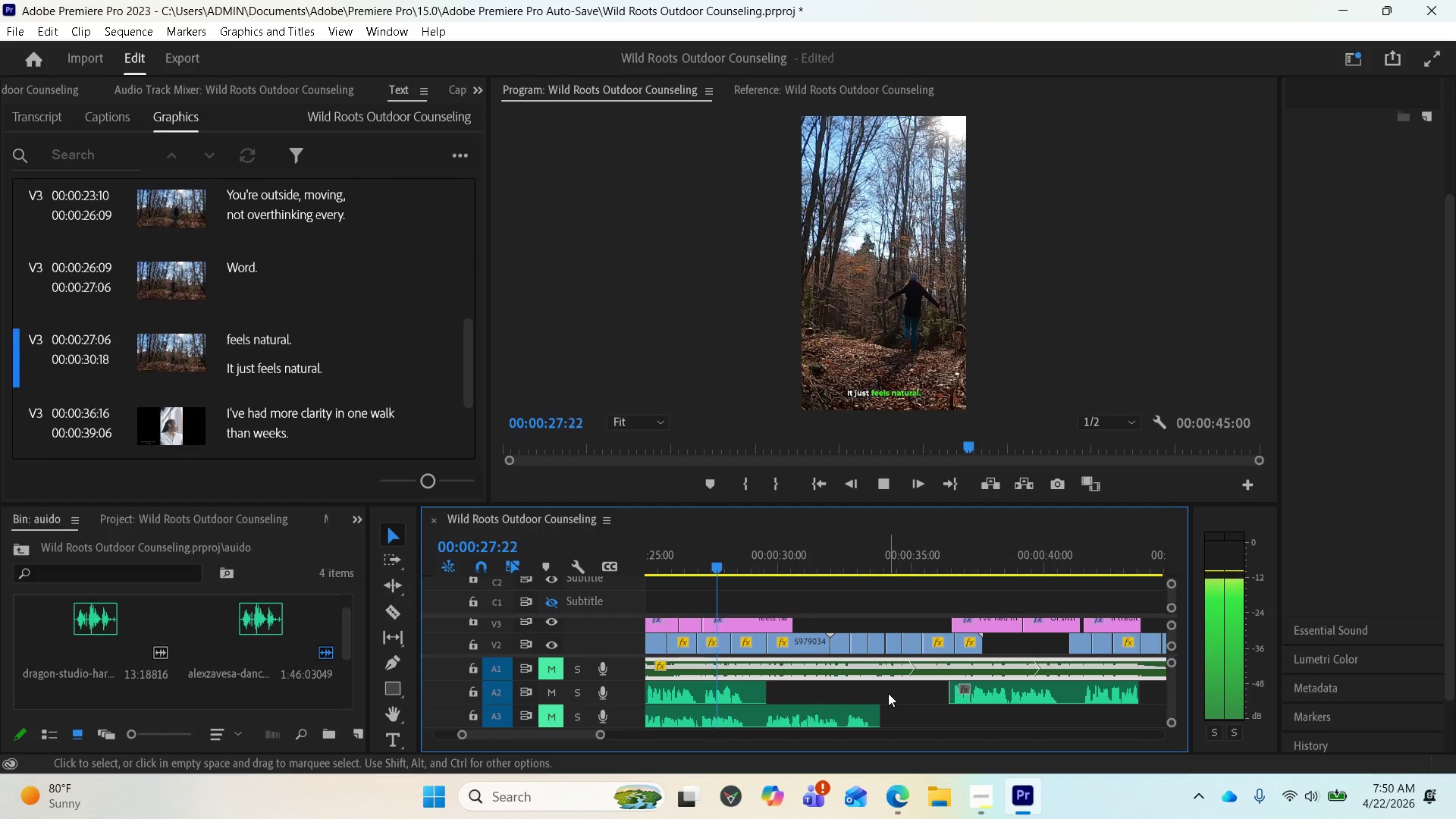 
key(Space)
 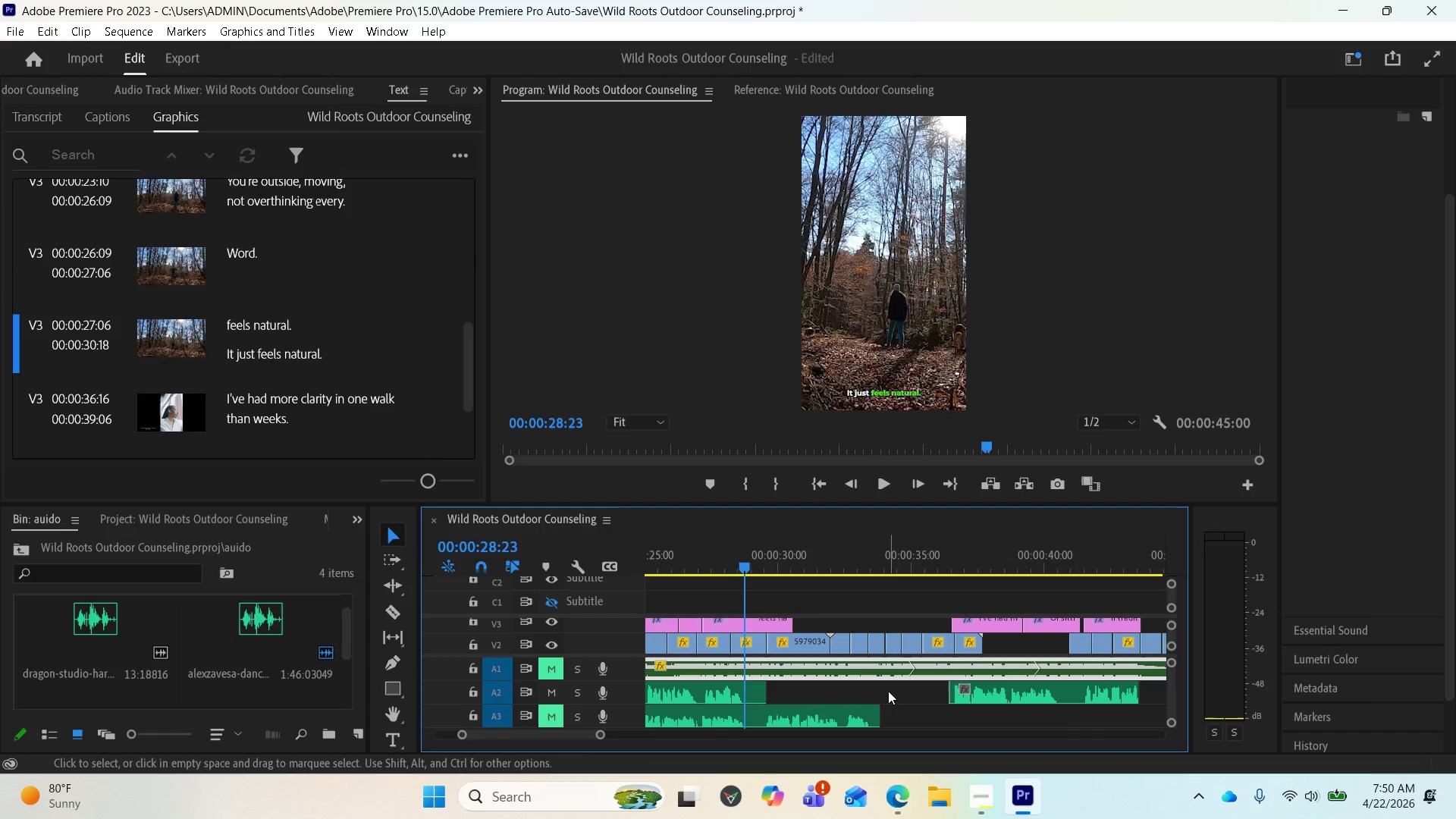 
key(Space)
 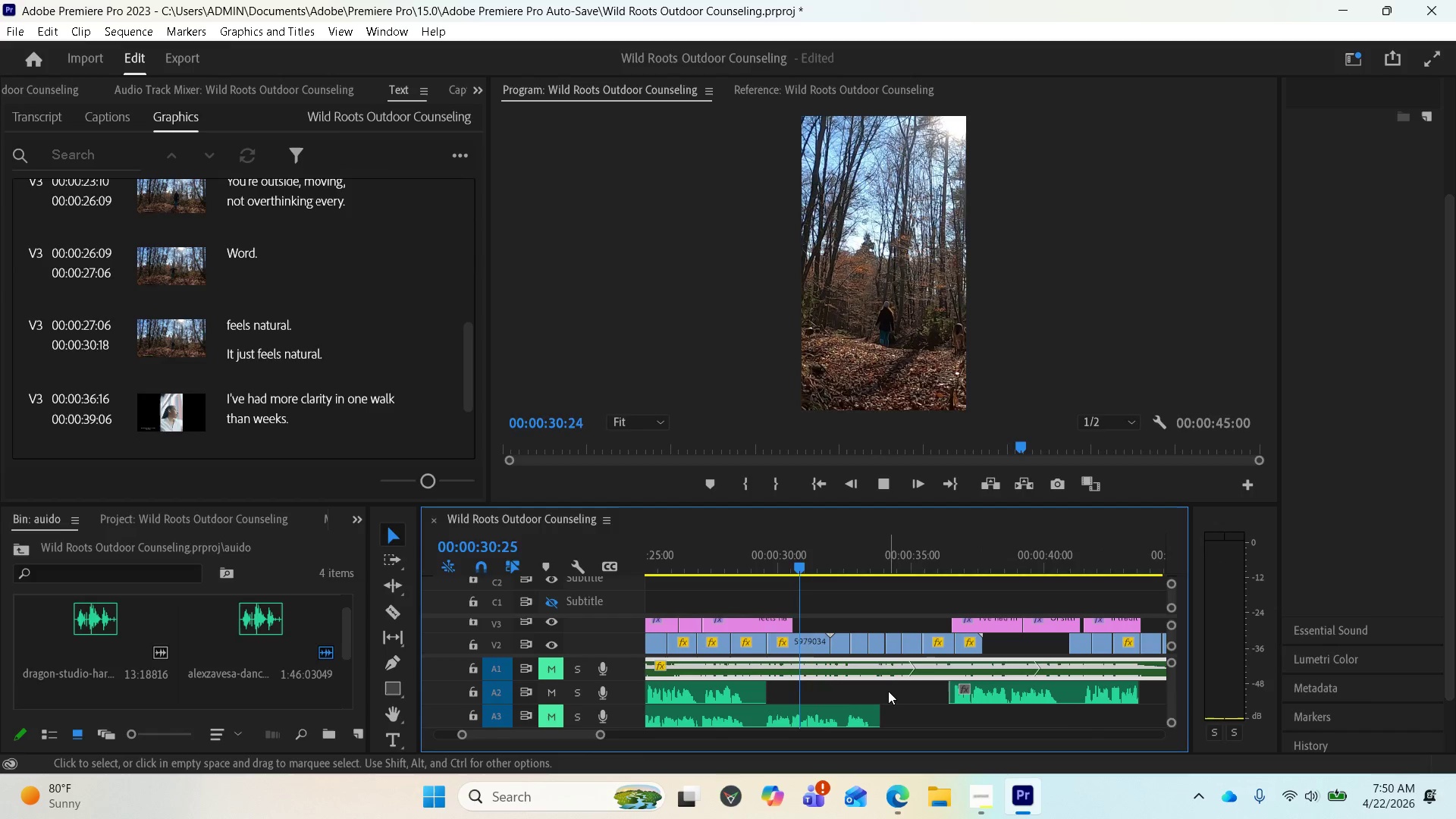 
key(Space)
 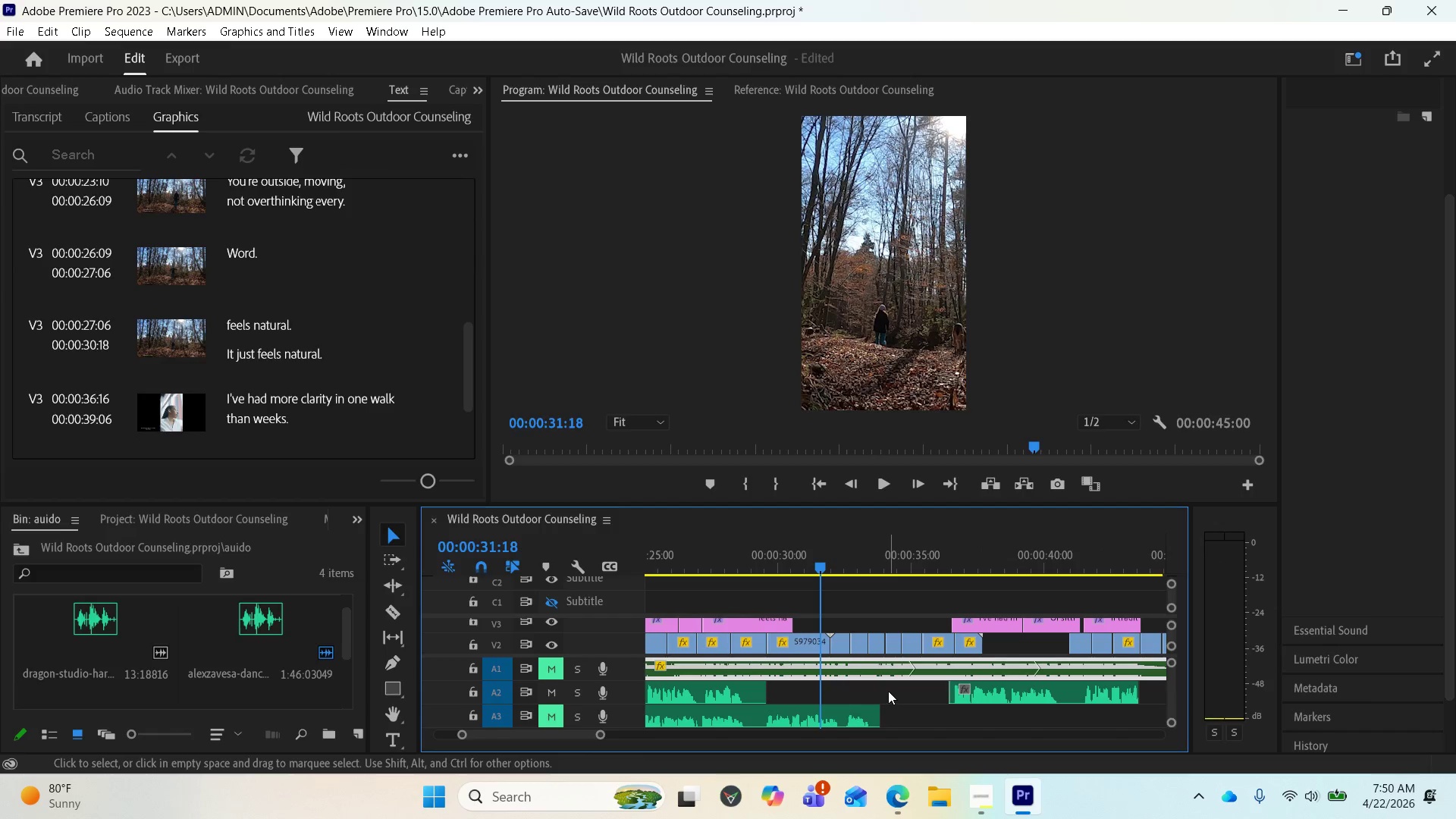 
key(Control+S)
 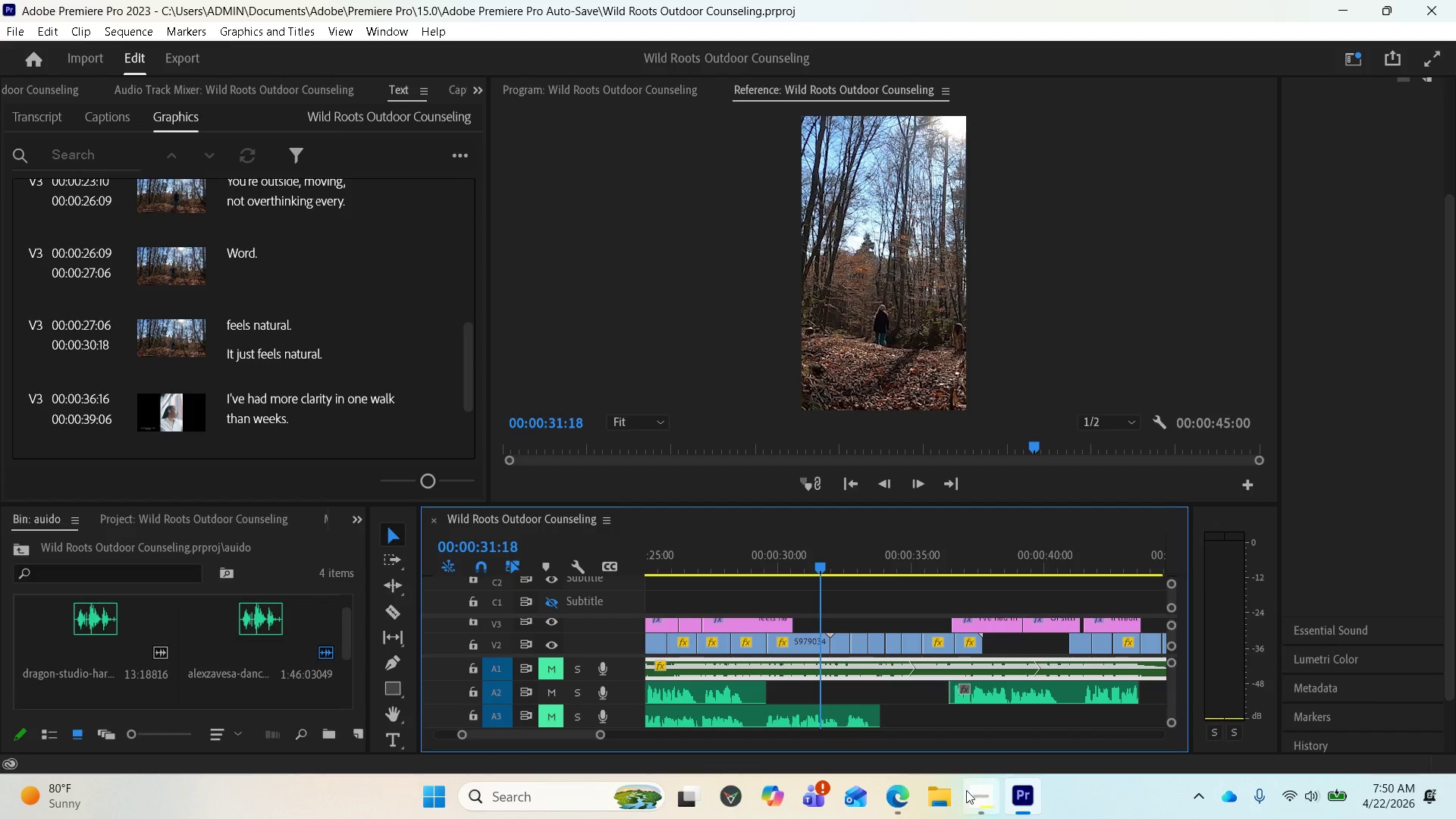 
left_click([984, 789])